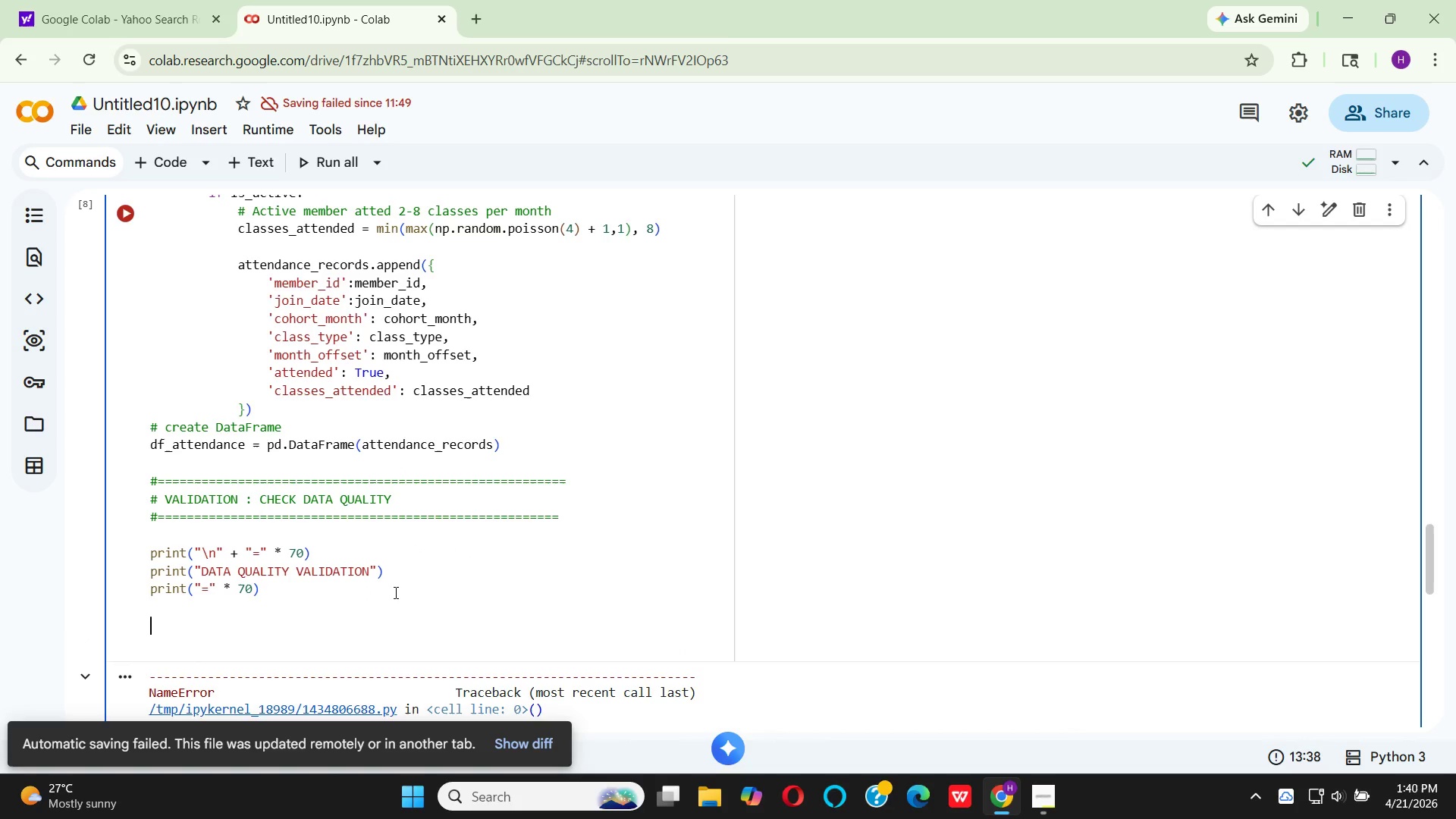 
key(Enter)
 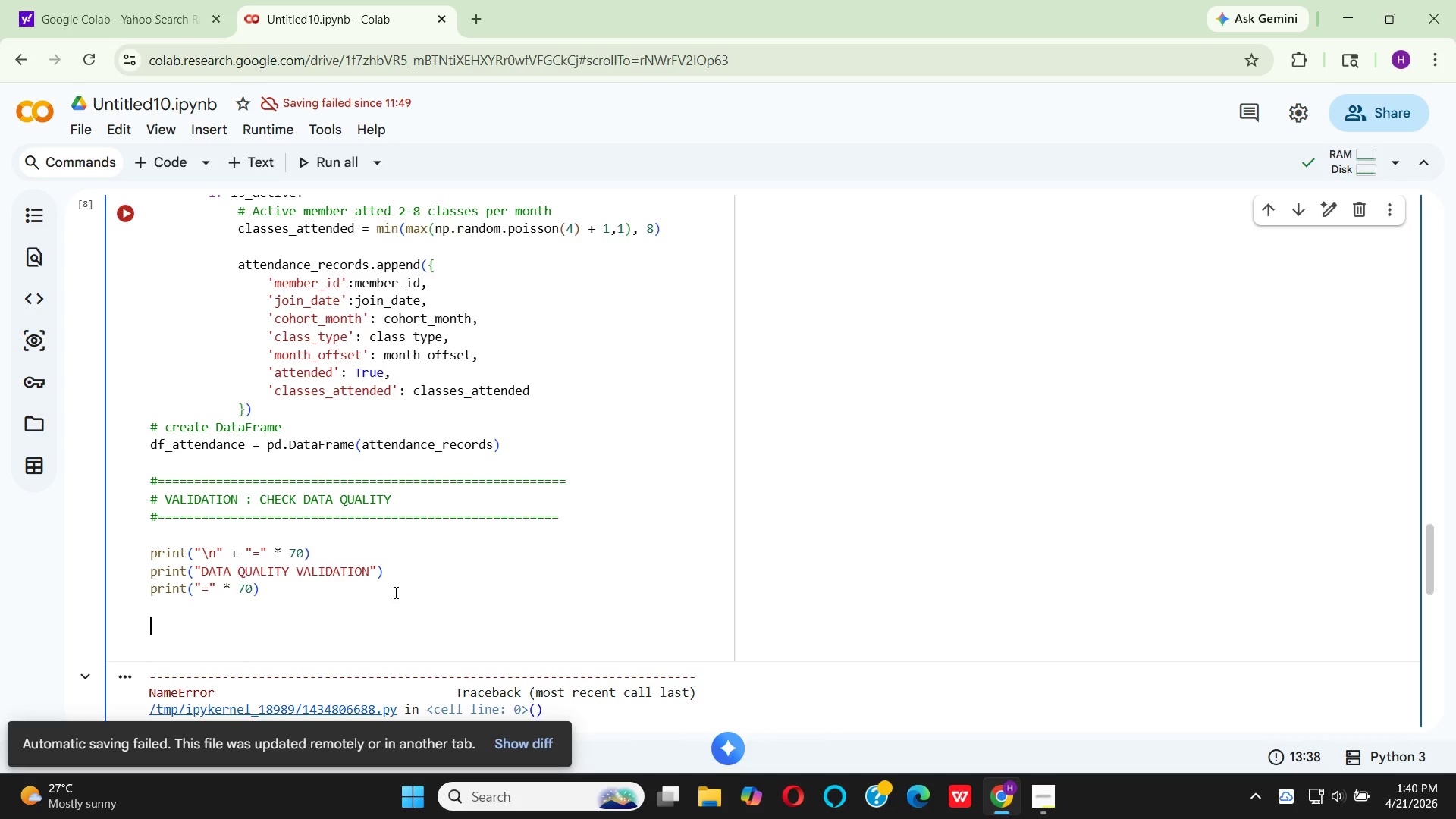 
wait(11.12)
 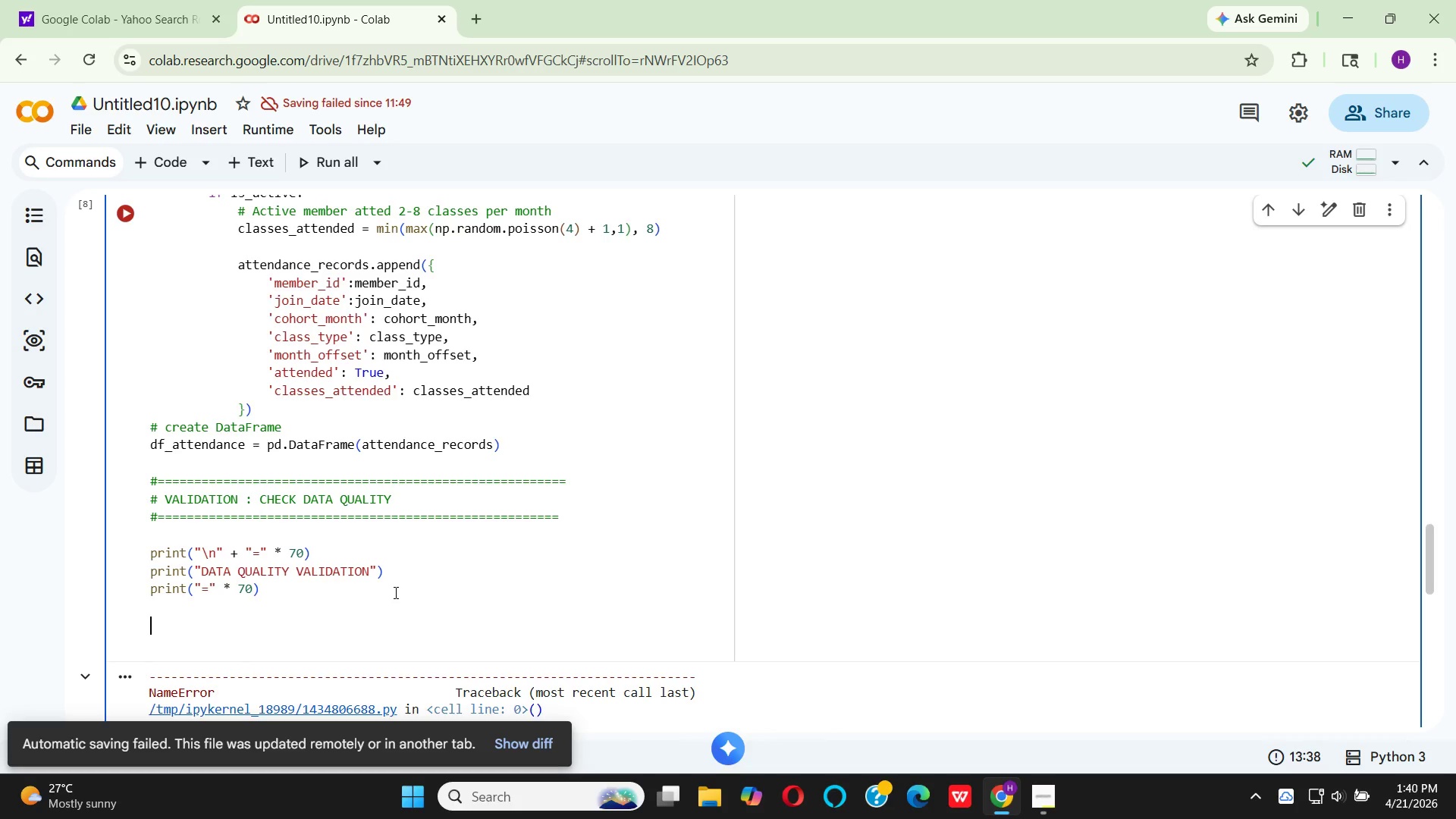 
type(print)
 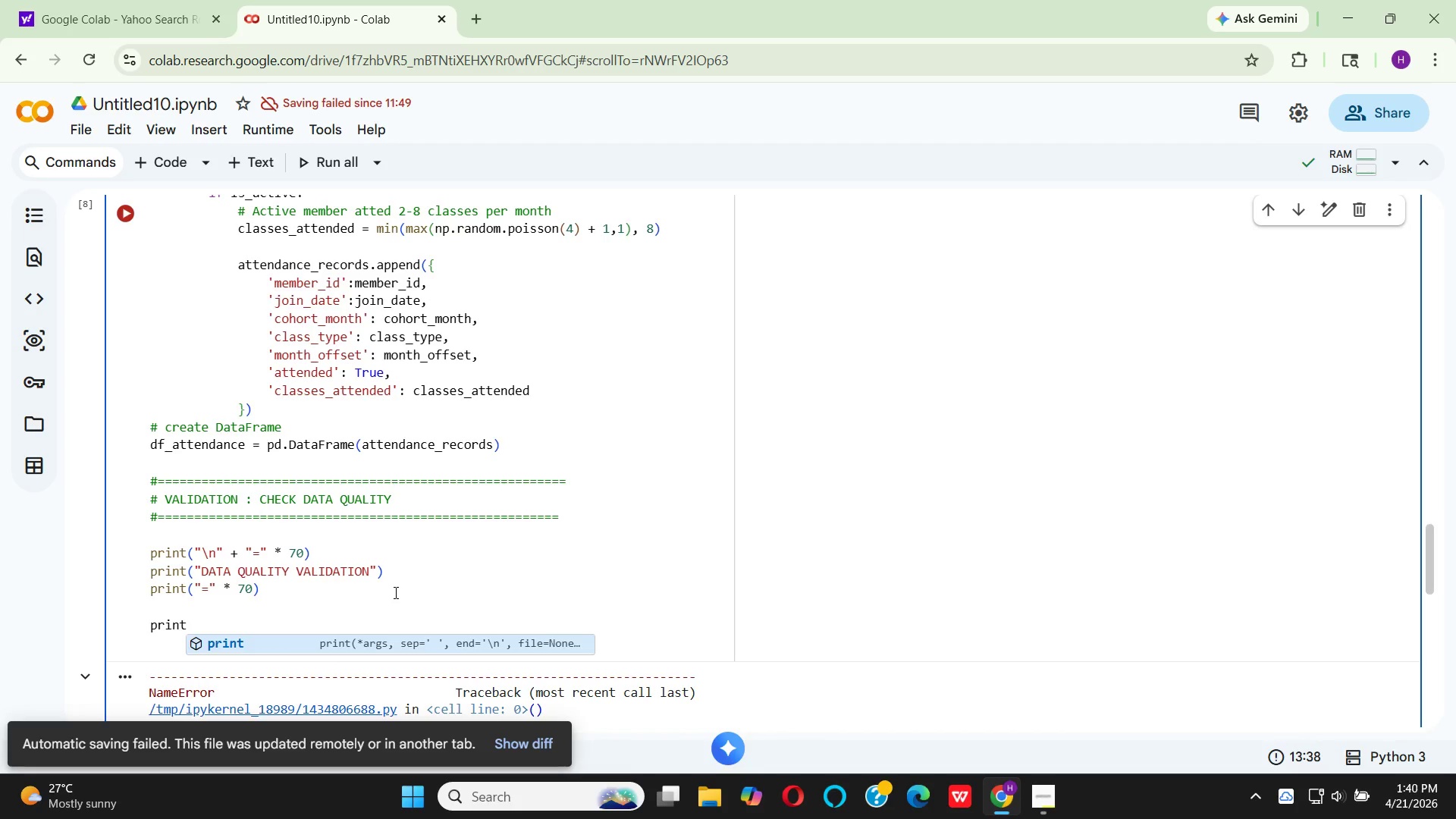 
key(Enter)
 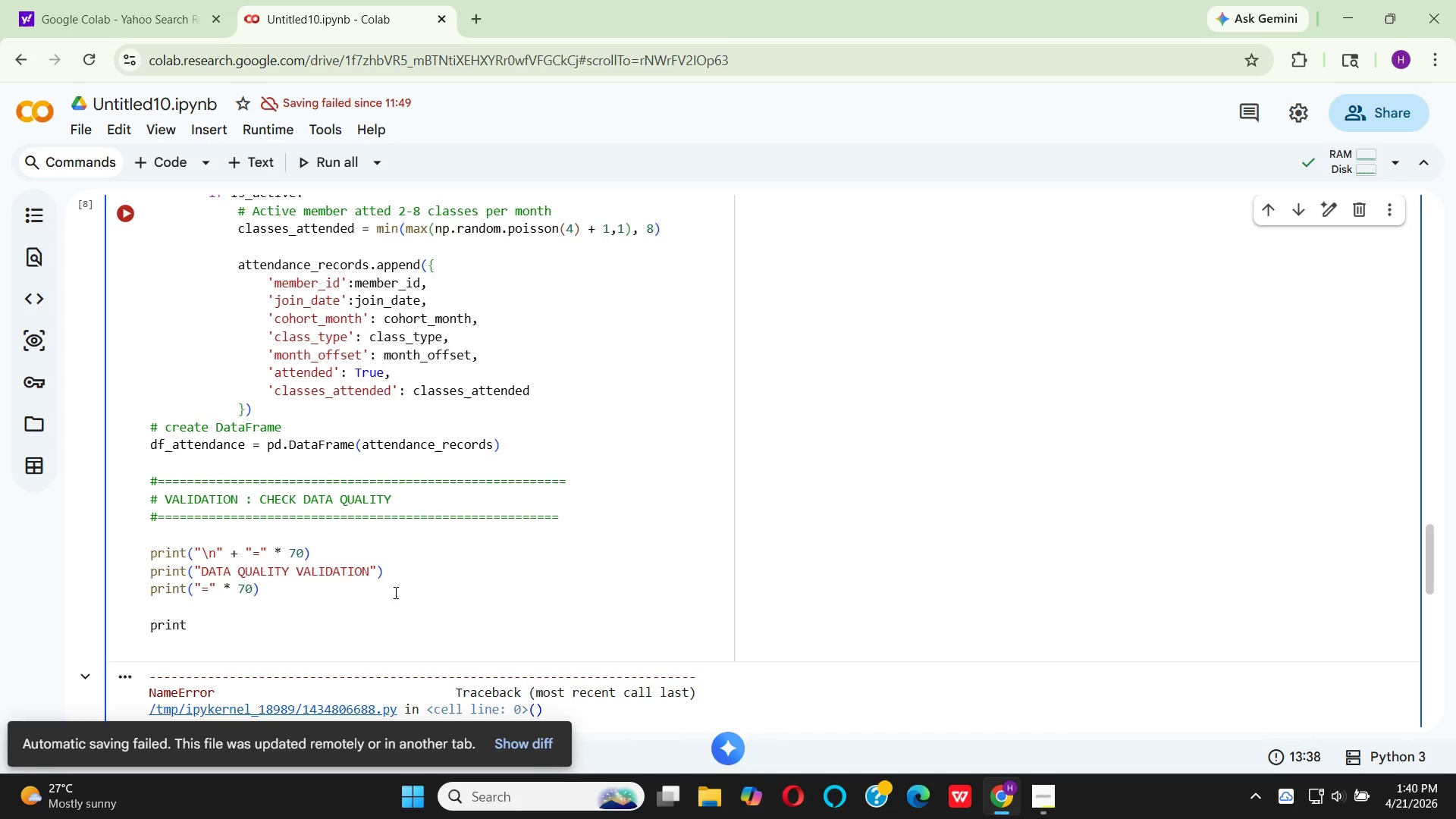 
type((f" )
 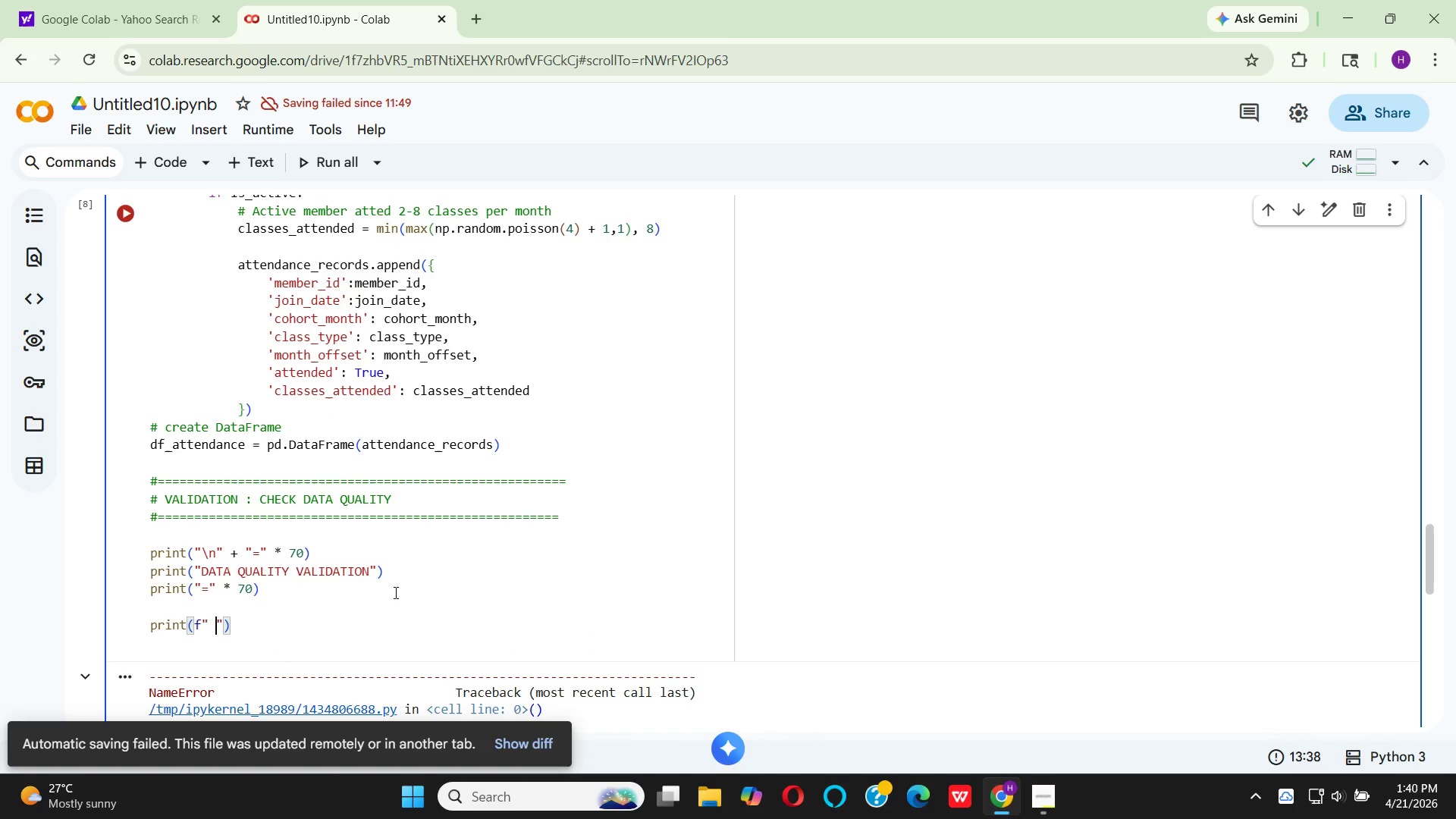 
key(CapsLock)
 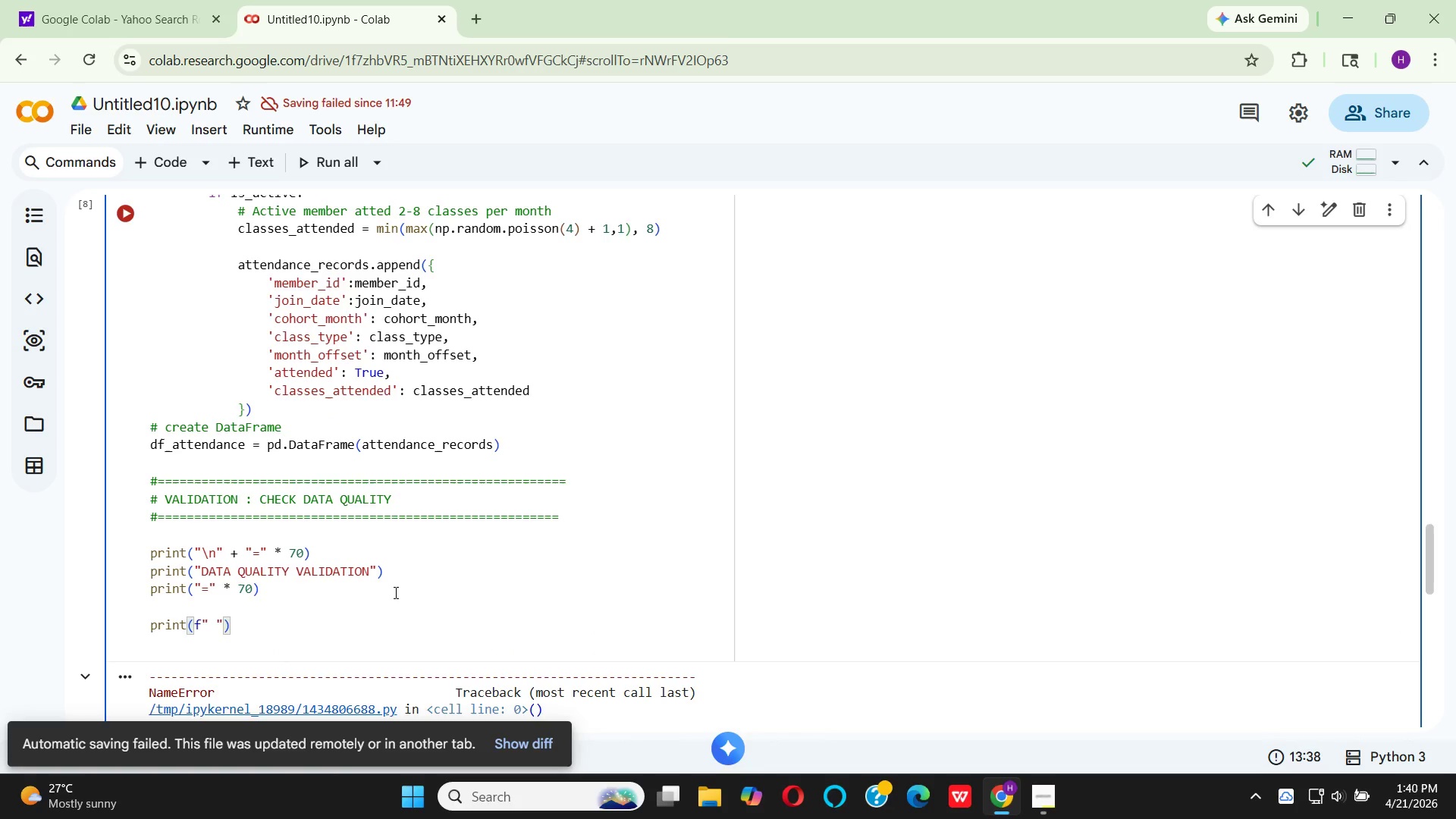 
key(T)
 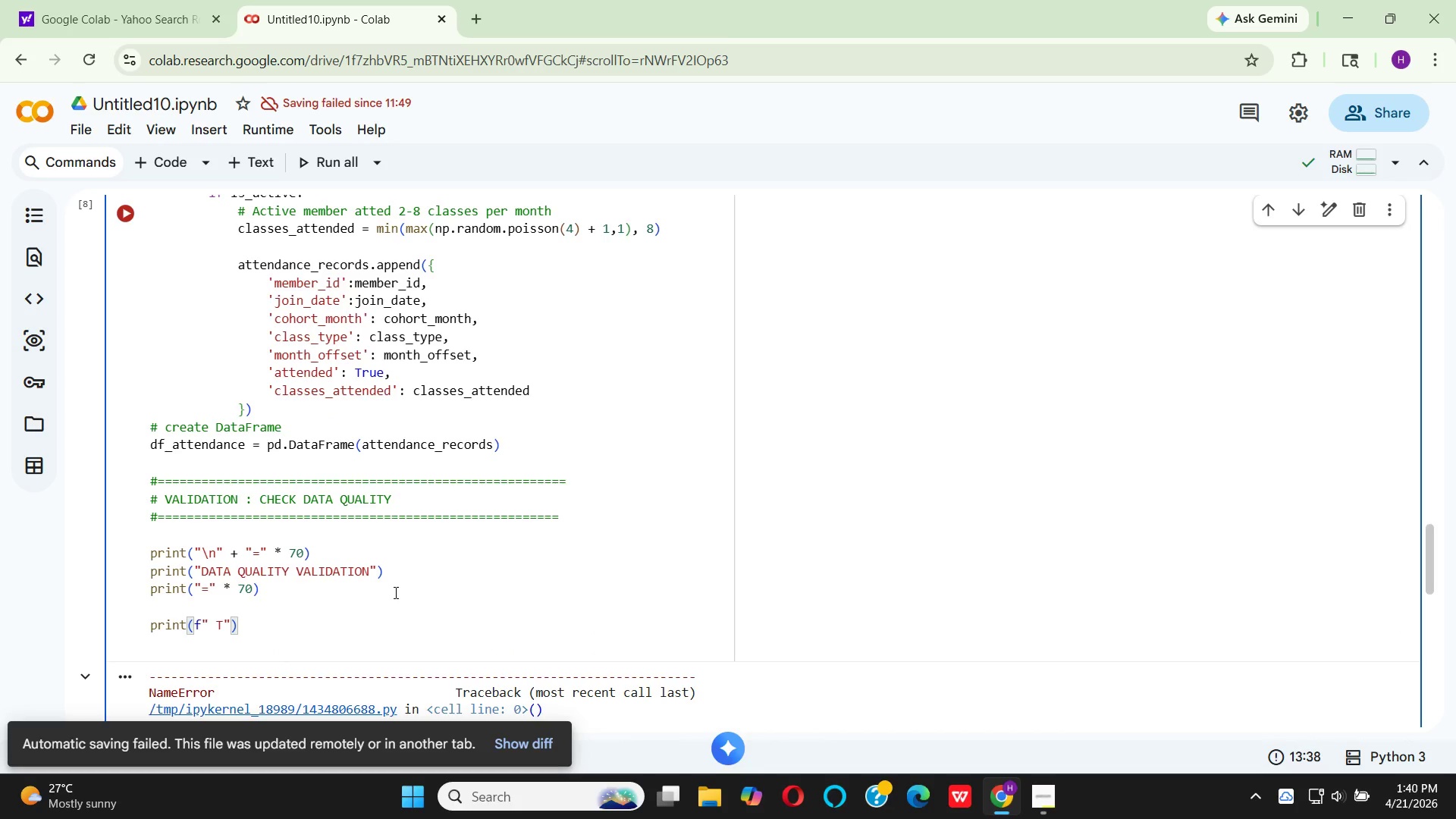 
key(CapsLock)
 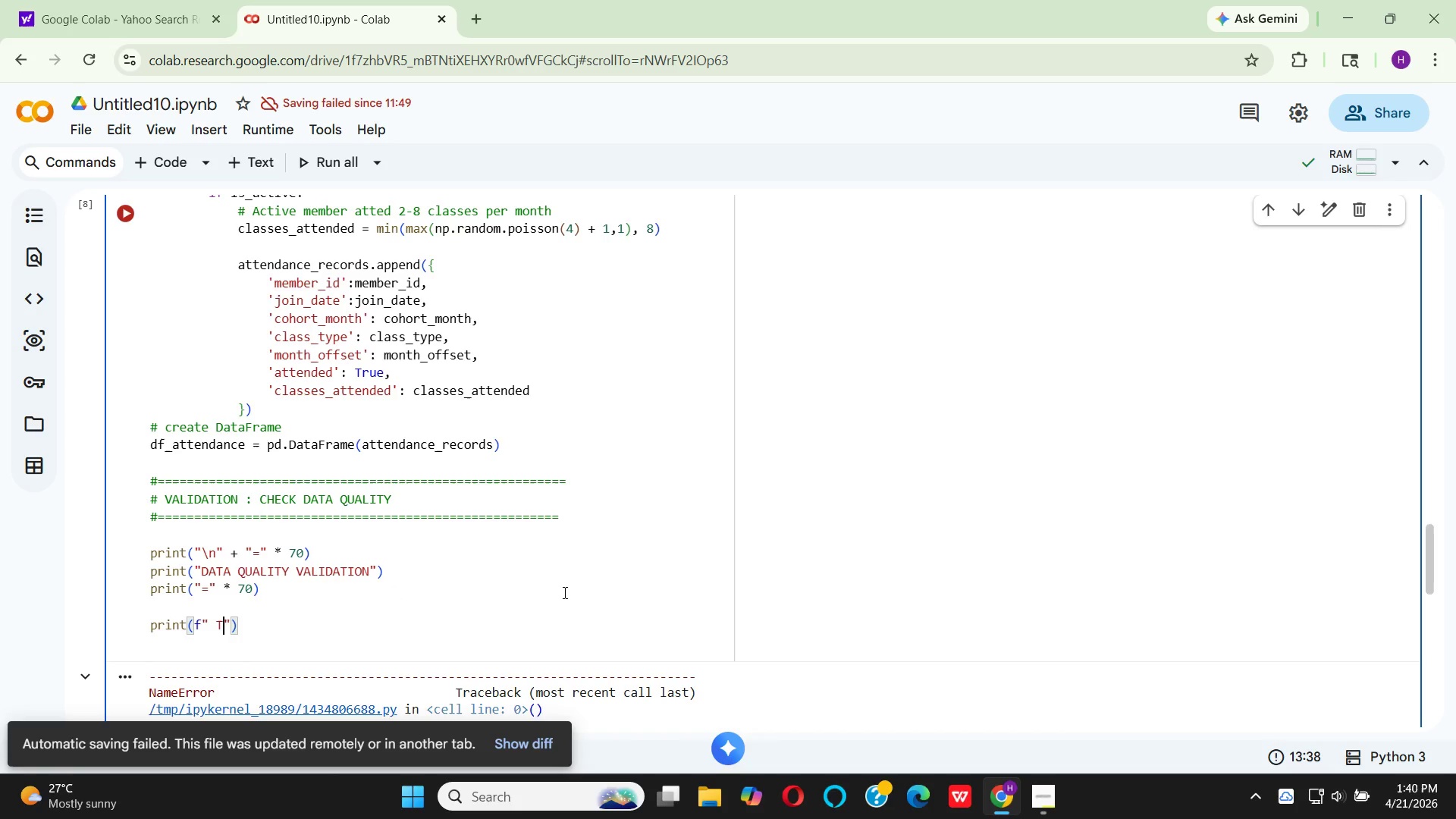 
type(otal members )
 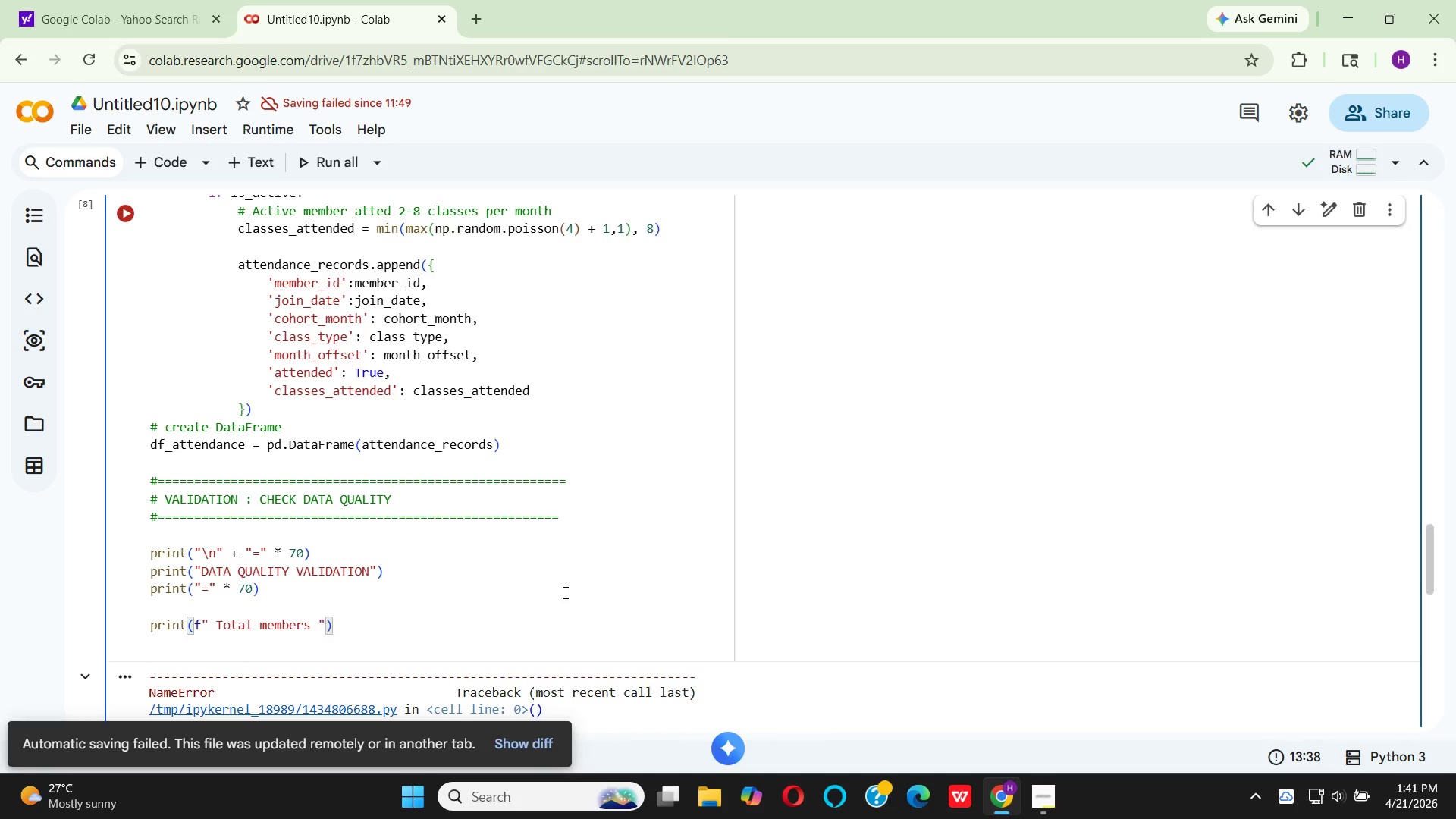 
wait(8.38)
 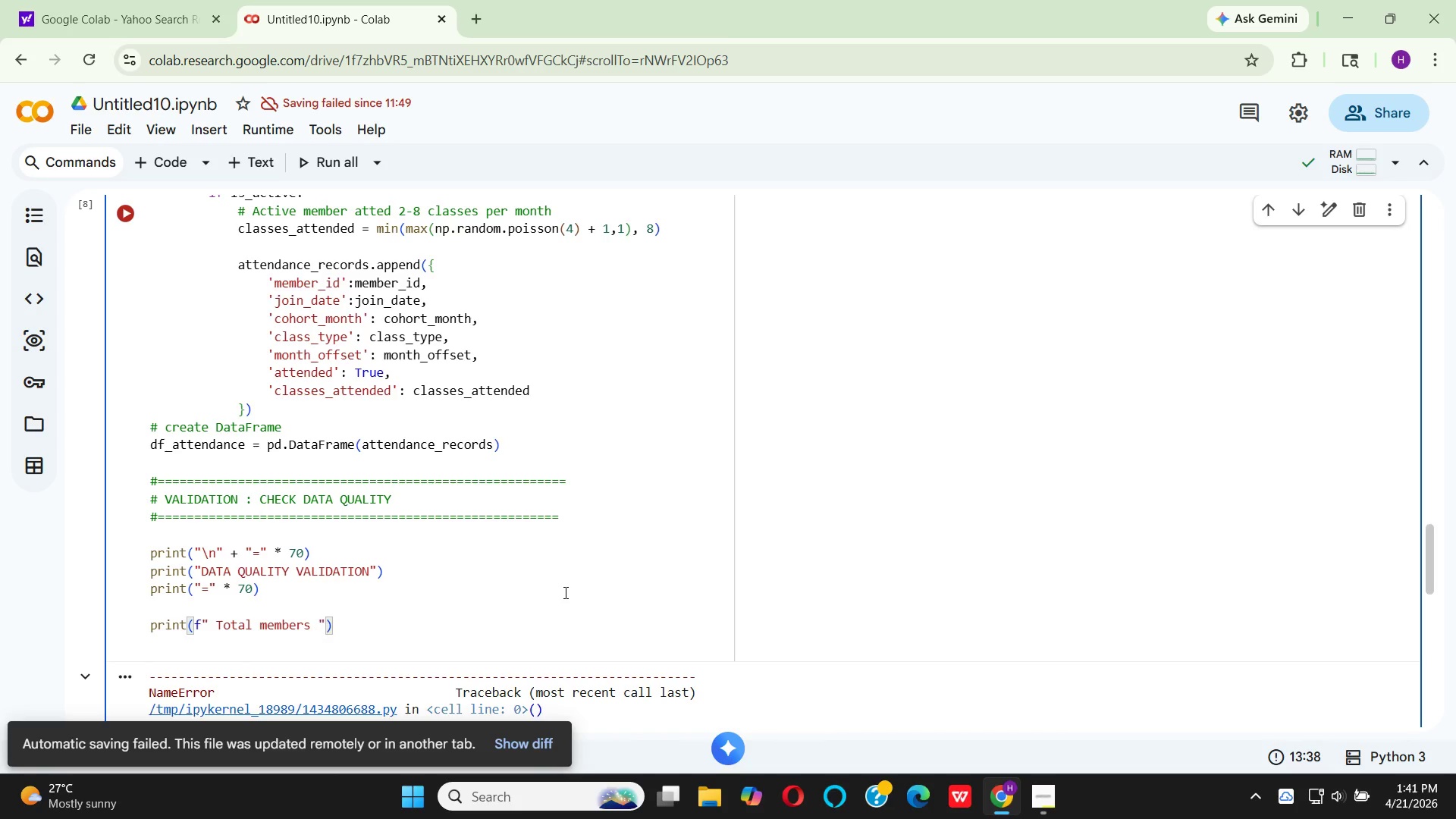 
type(generated: {)
 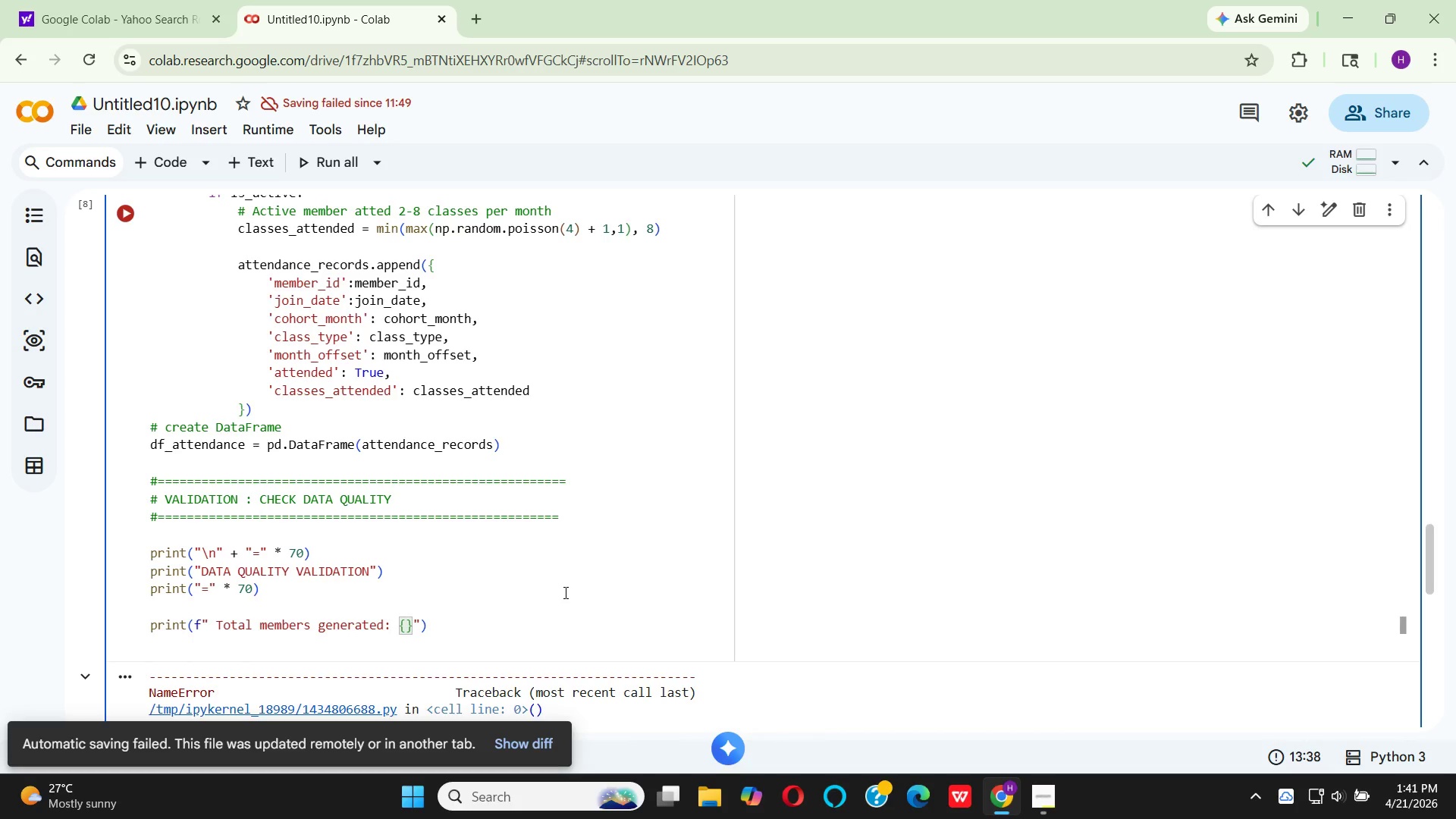 
wait(16.36)
 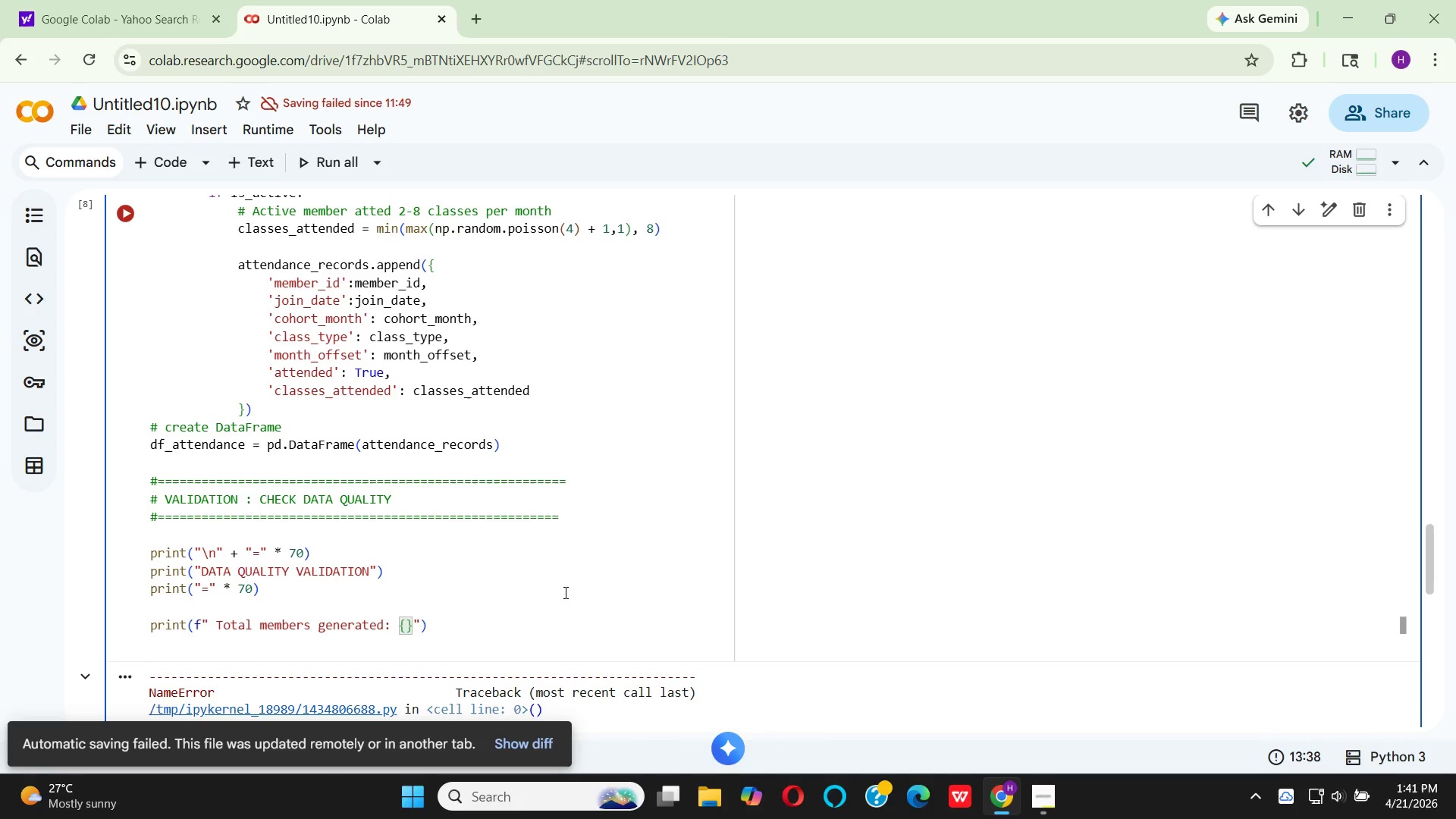 
type(df_)
 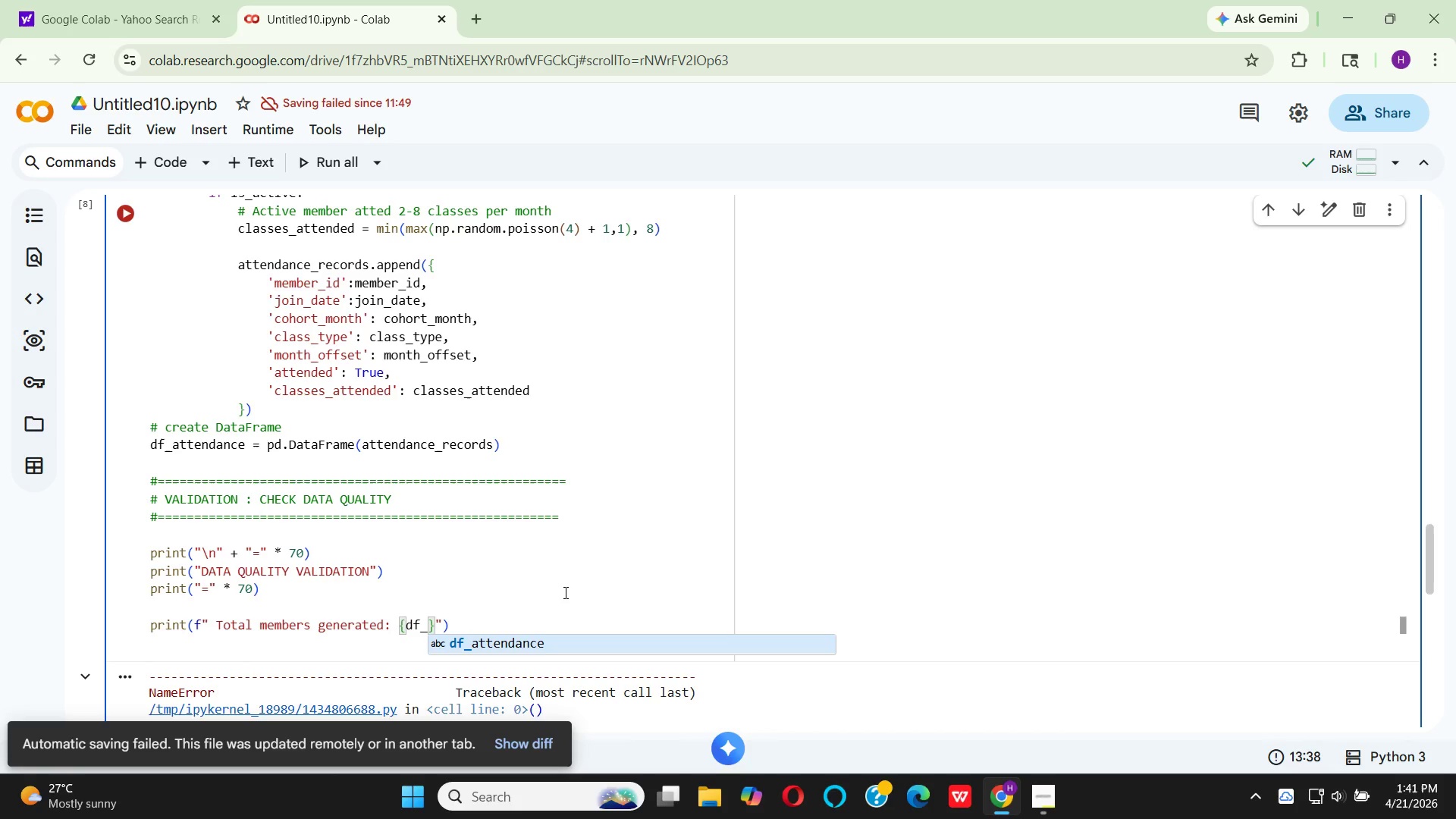 
wait(8.41)
 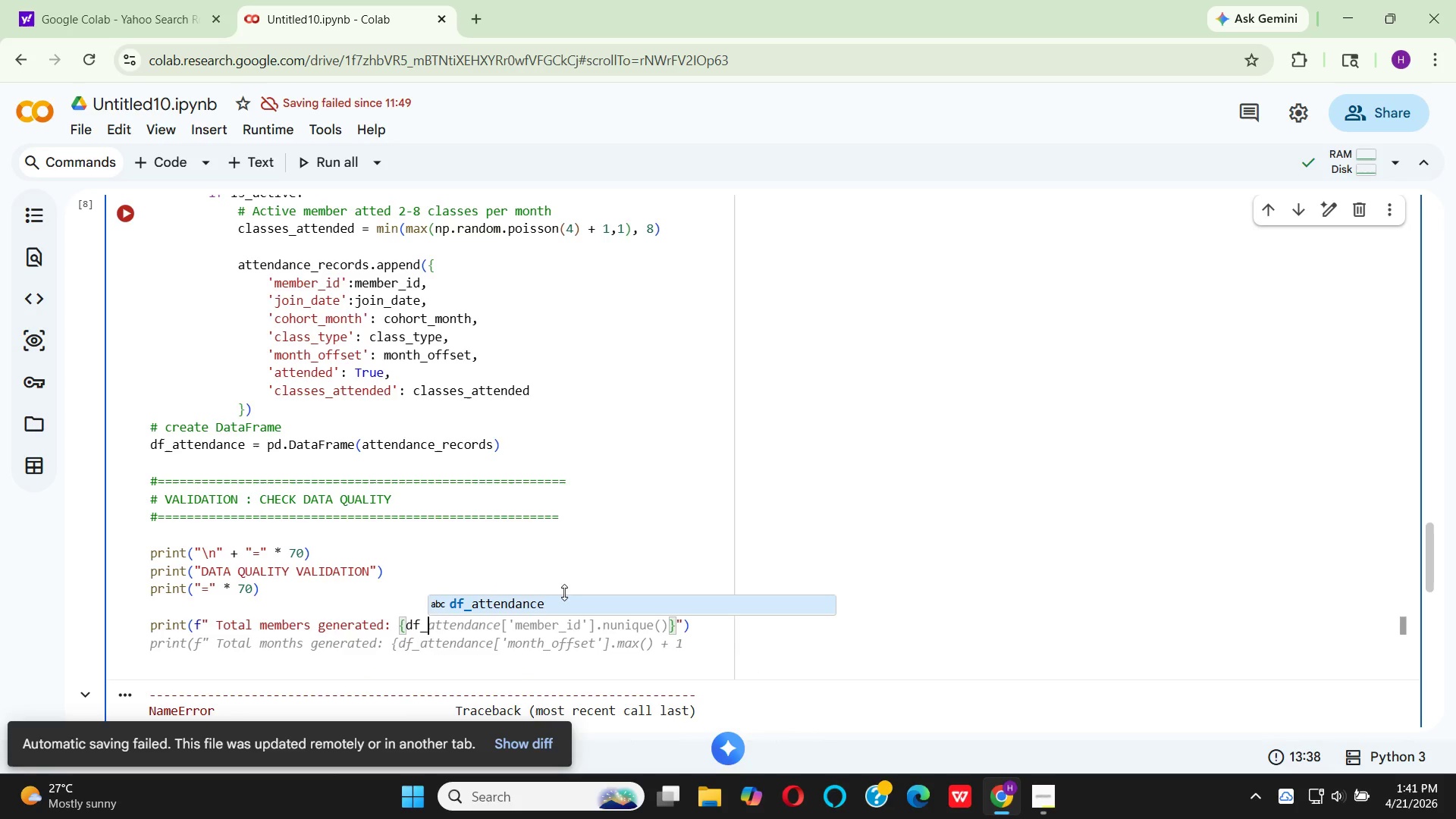 
key(Enter)
 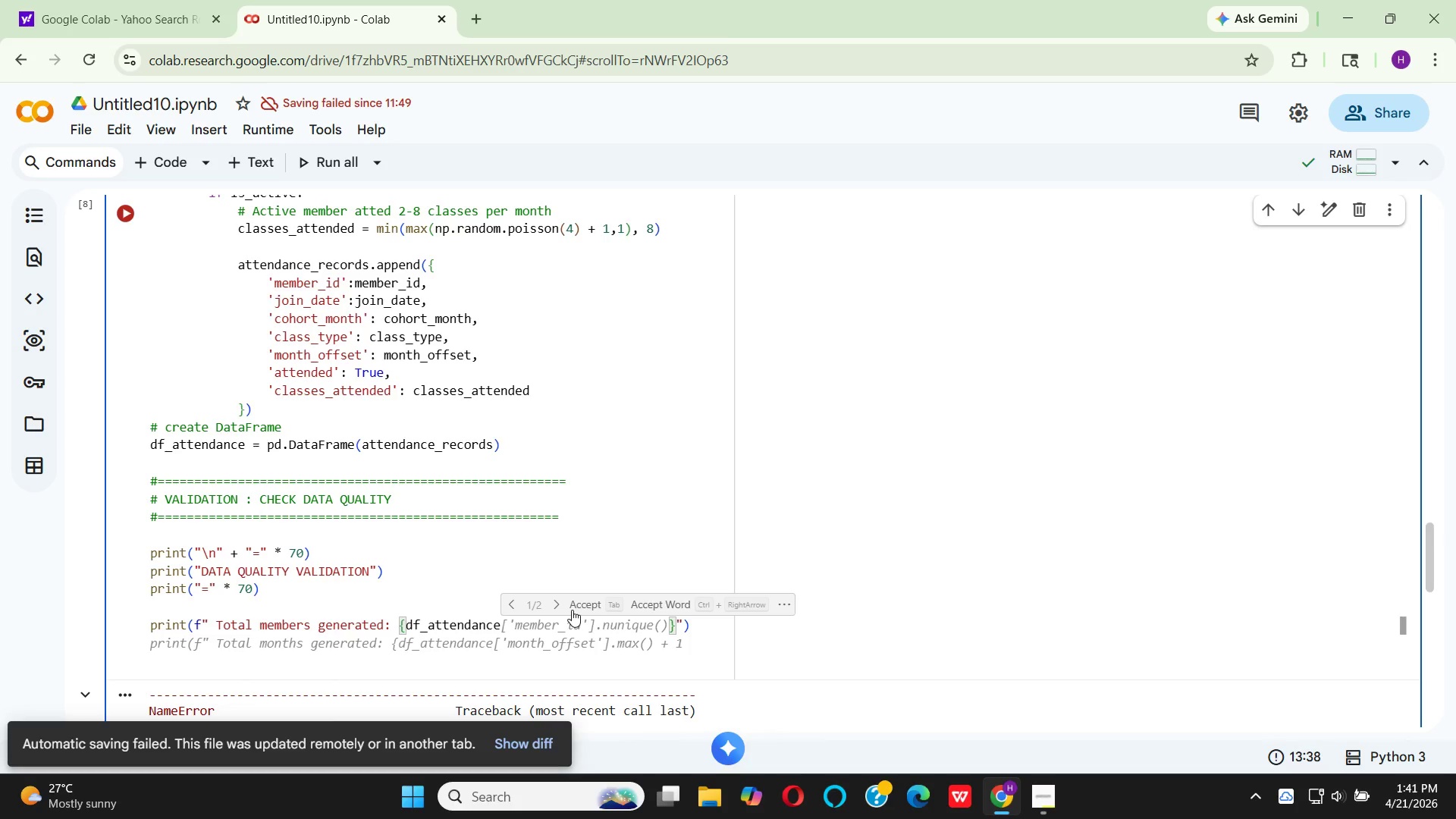 
left_click([576, 601])
 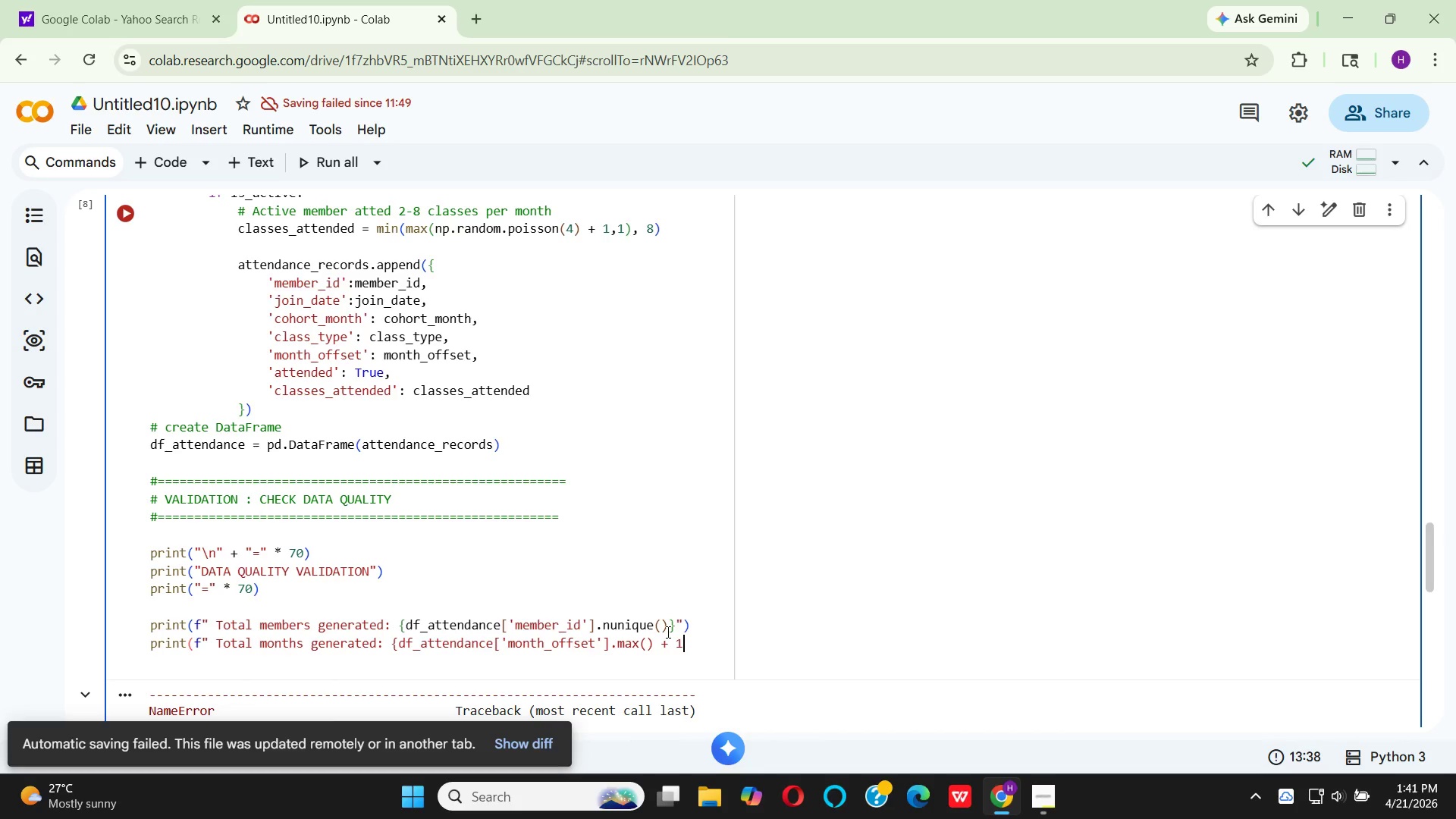 
wait(5.84)
 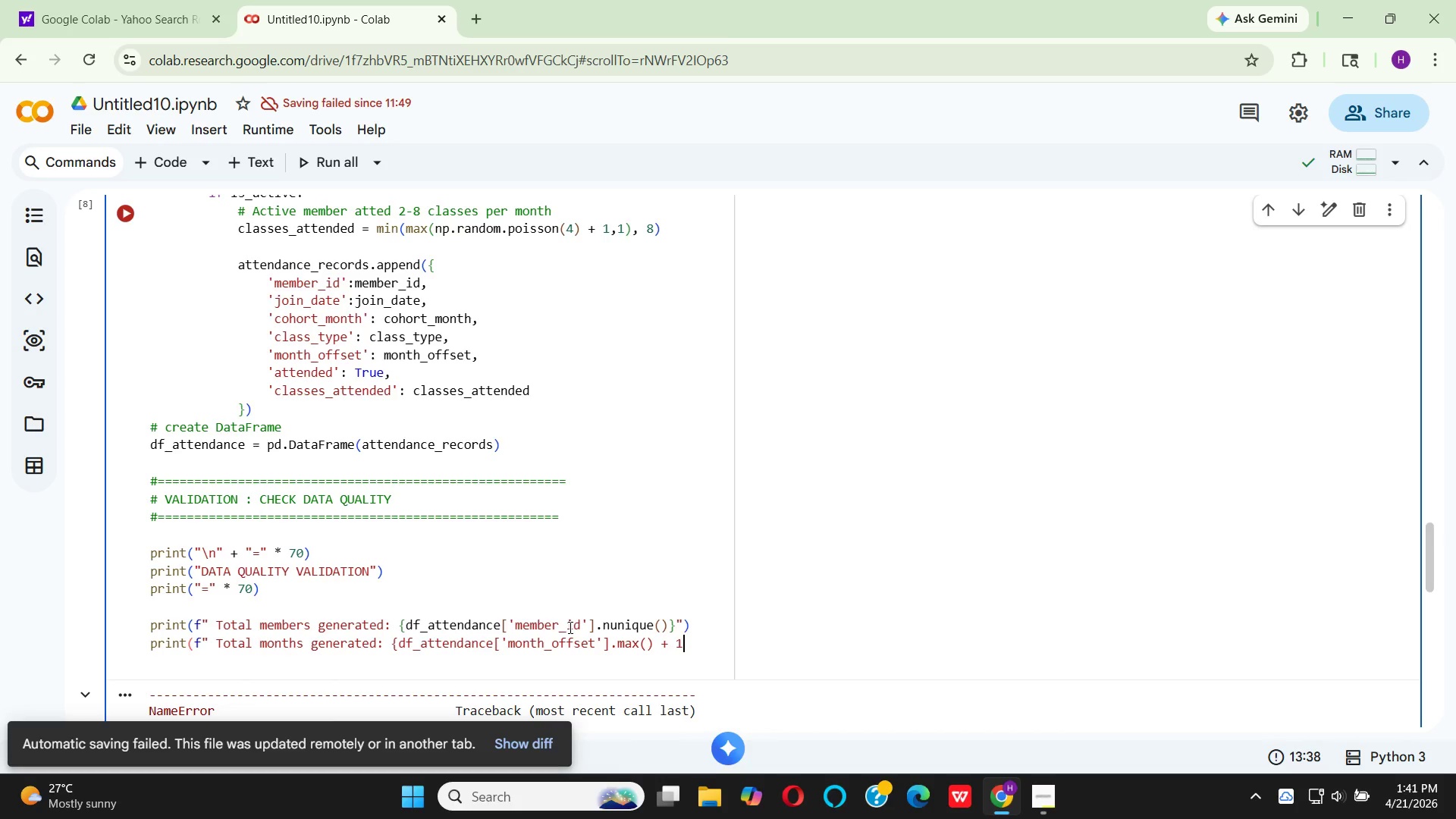 
left_click([667, 632])
 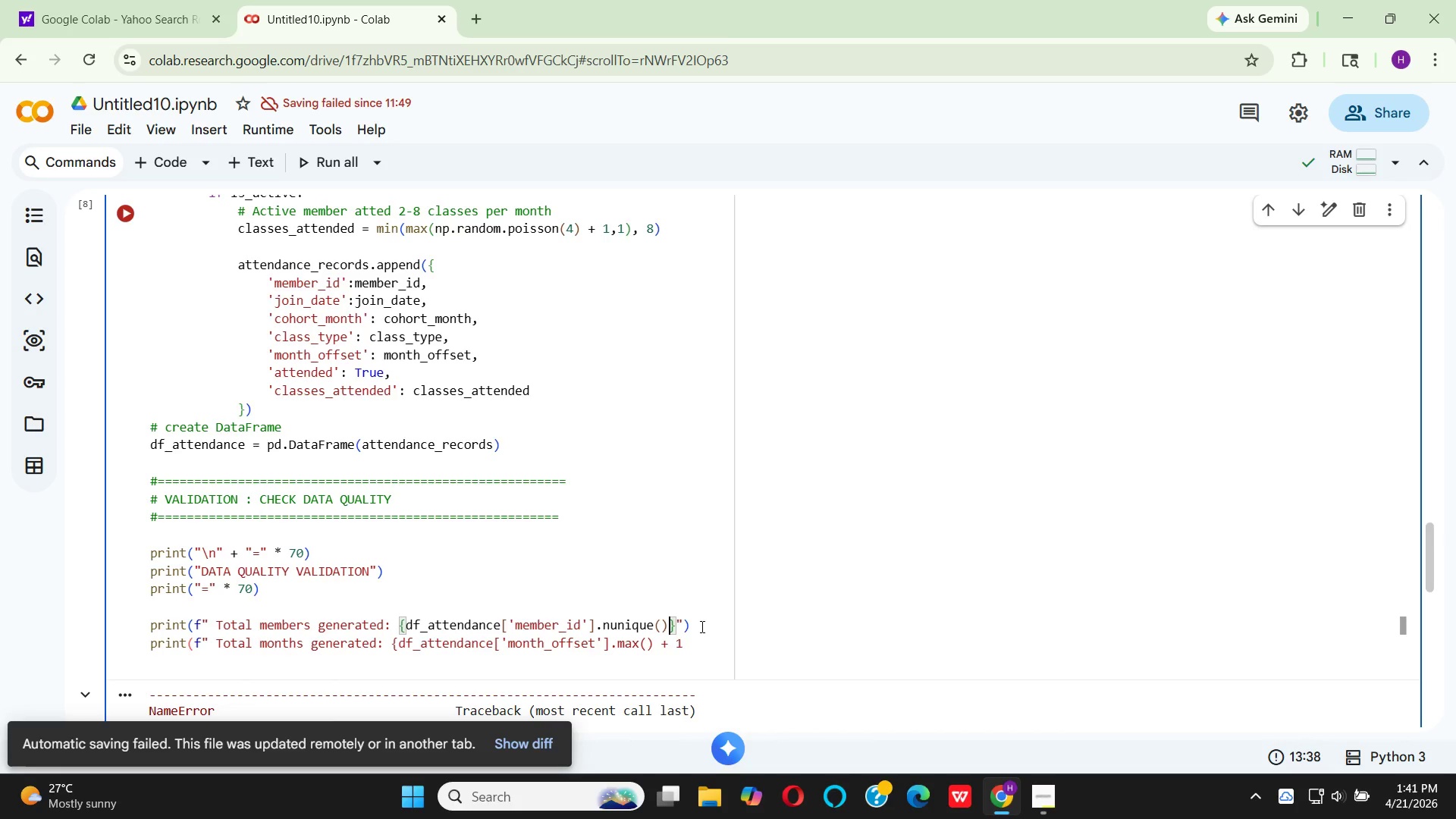 
key(Shift+Semicolon)
 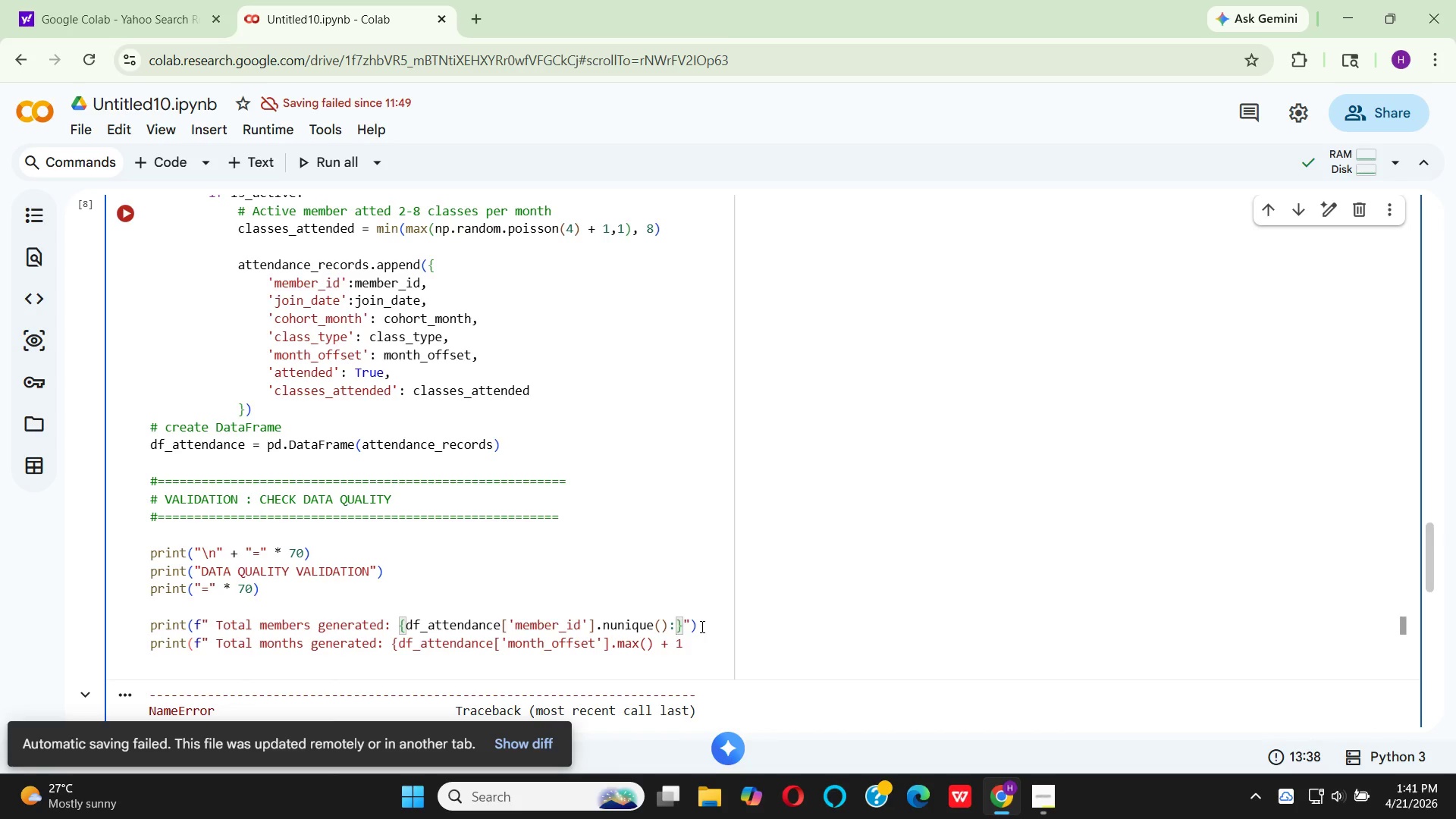 
key(Comma)
 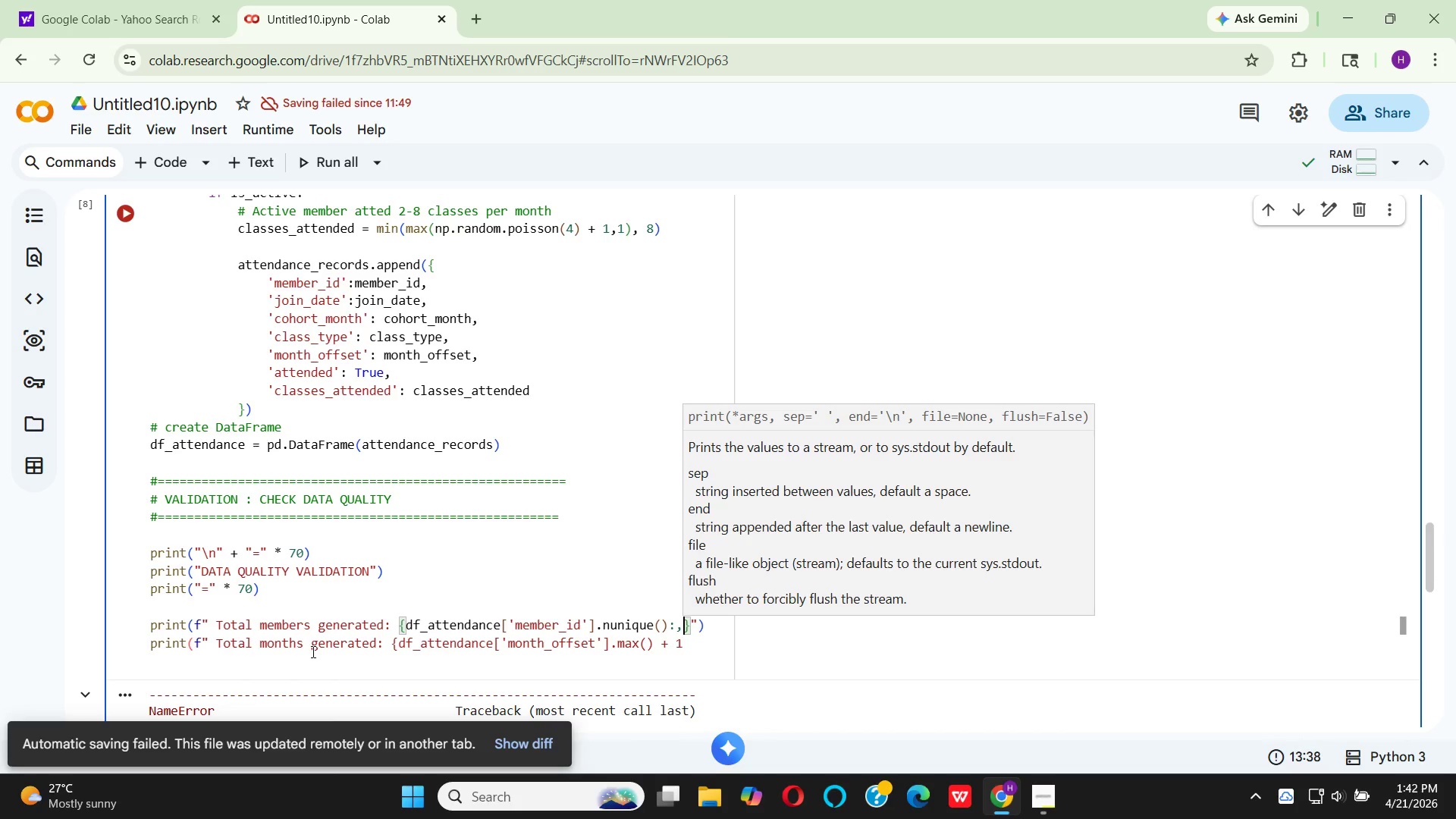 
wait(16.3)
 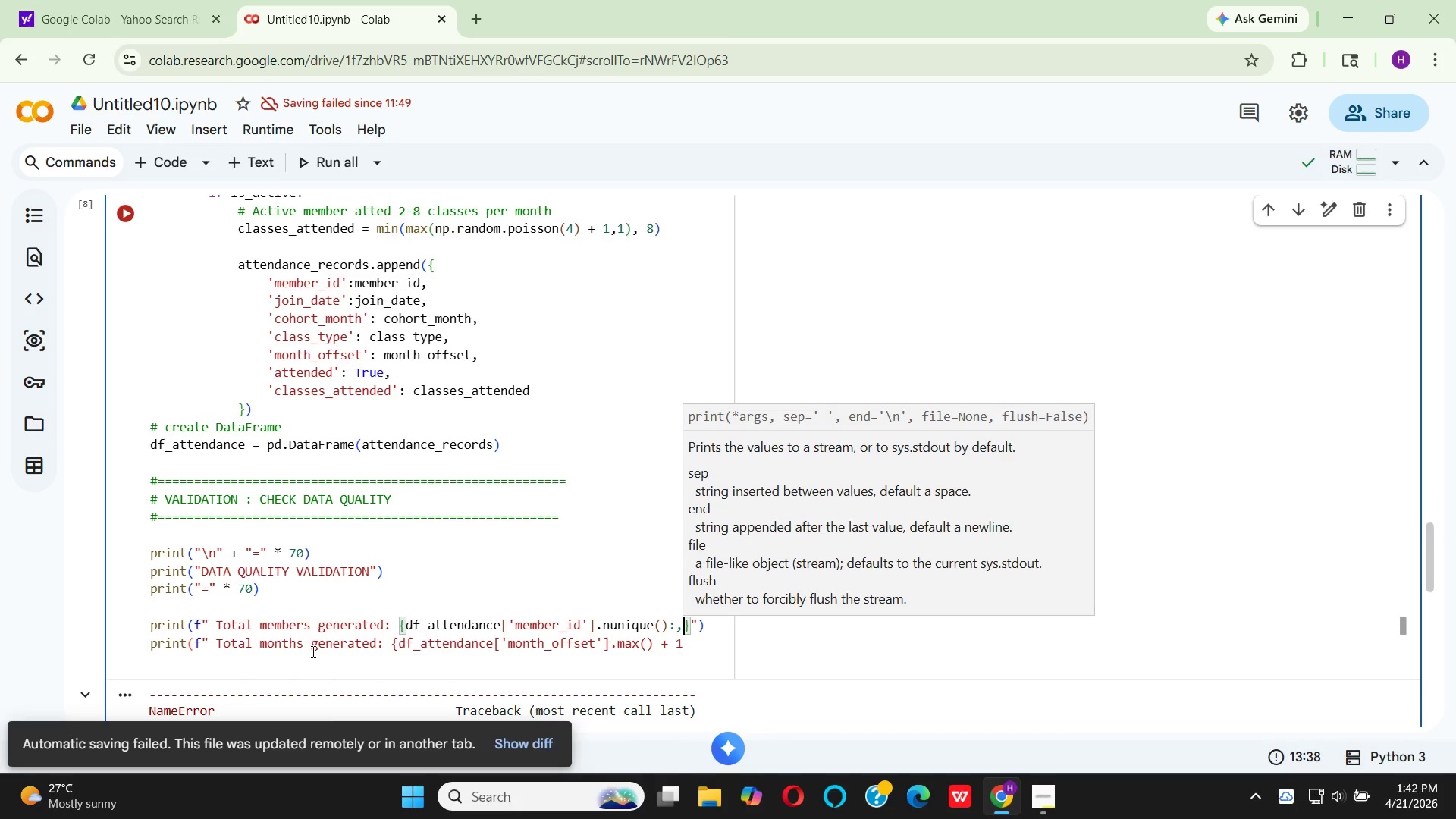 
left_click([374, 648])
 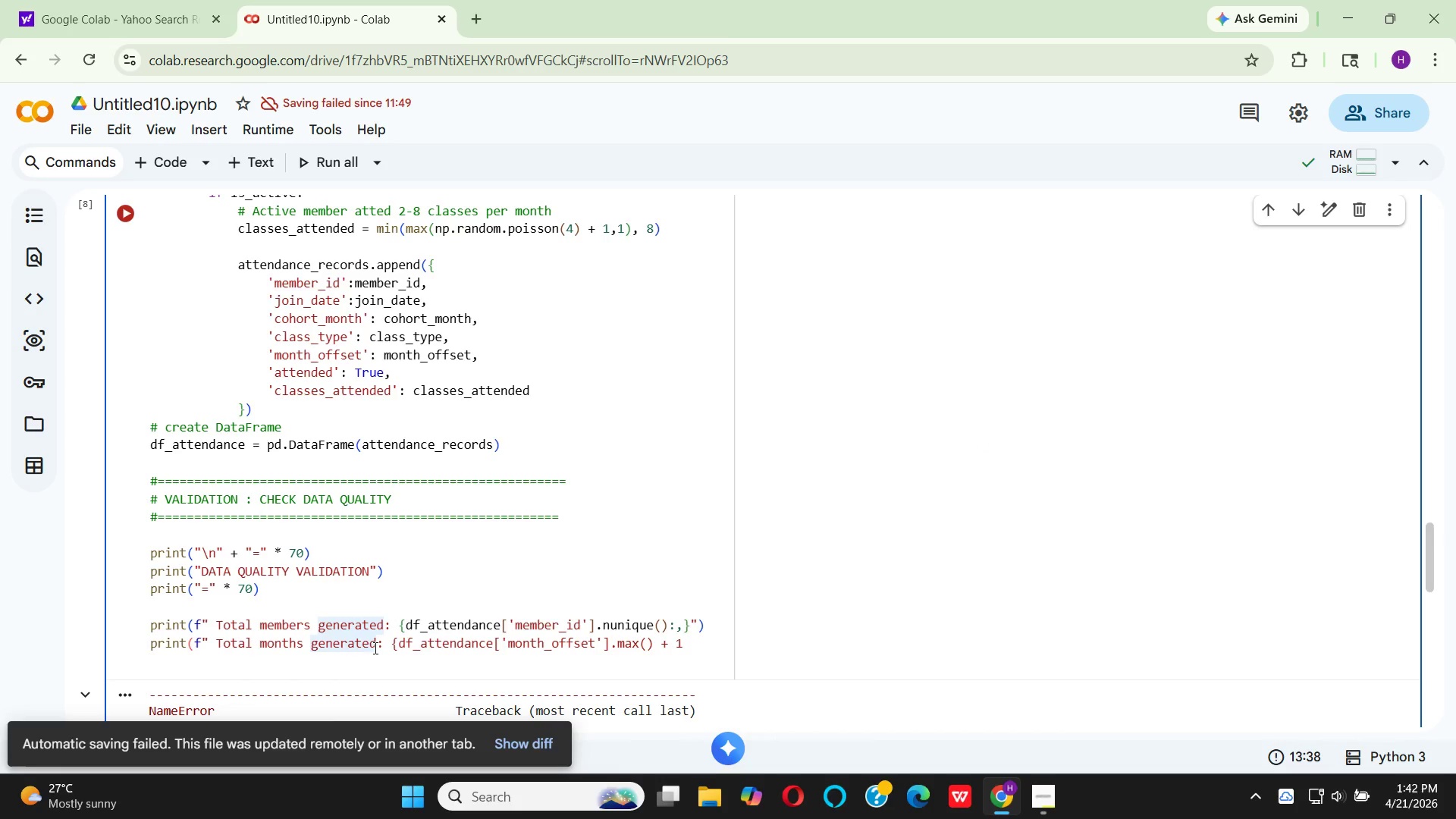 
key(Backspace)
key(Backspace)
key(Backspace)
key(Backspace)
key(Backspace)
key(Backspace)
key(Backspace)
key(Backspace)
key(Backspace)
key(Backspace)
key(Backspace)
key(Backspace)
key(Backspace)
key(Backspace)
key(Backspace)
key(Backspace)
type(attendance records)
 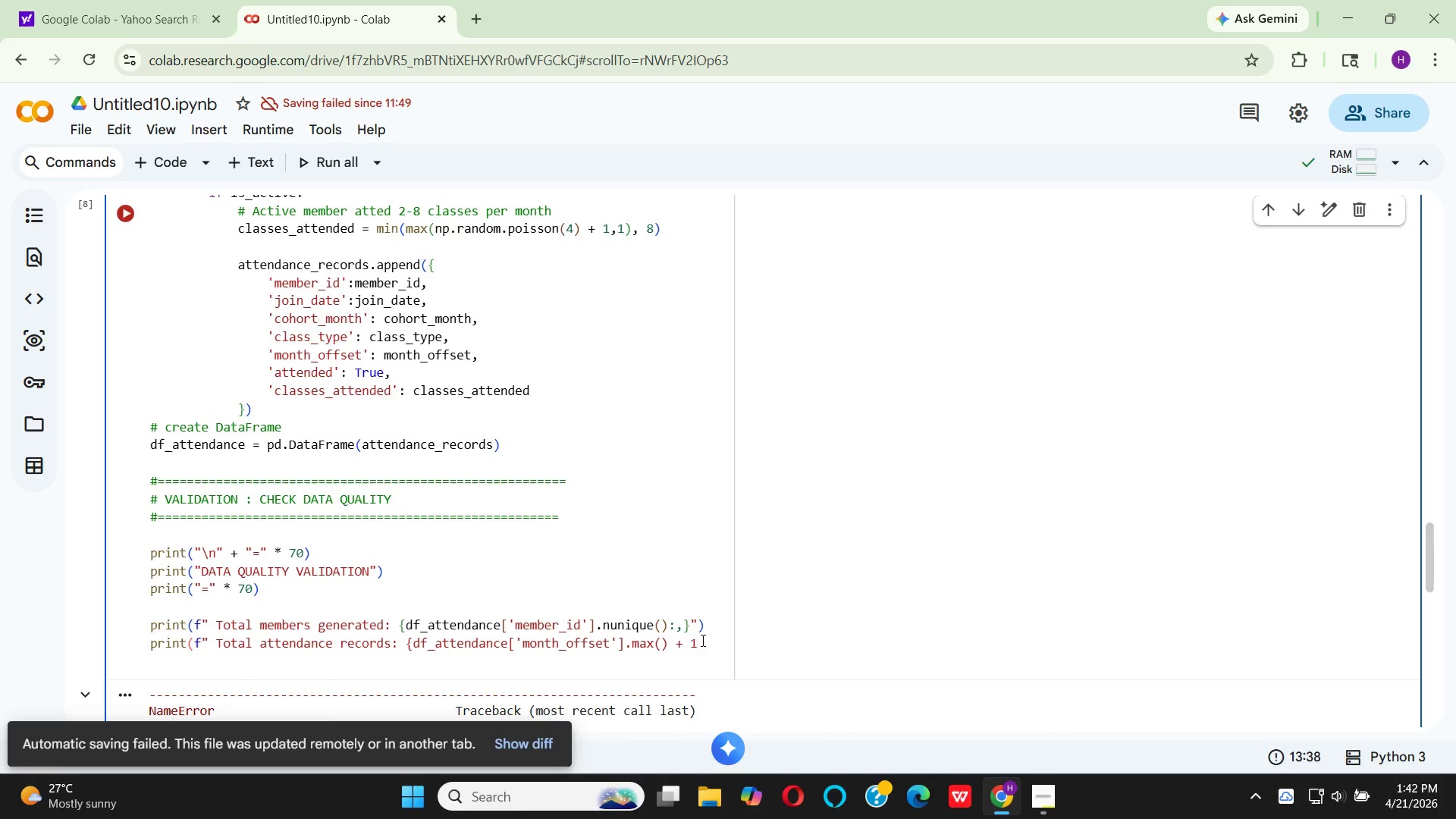 
wait(13.77)
 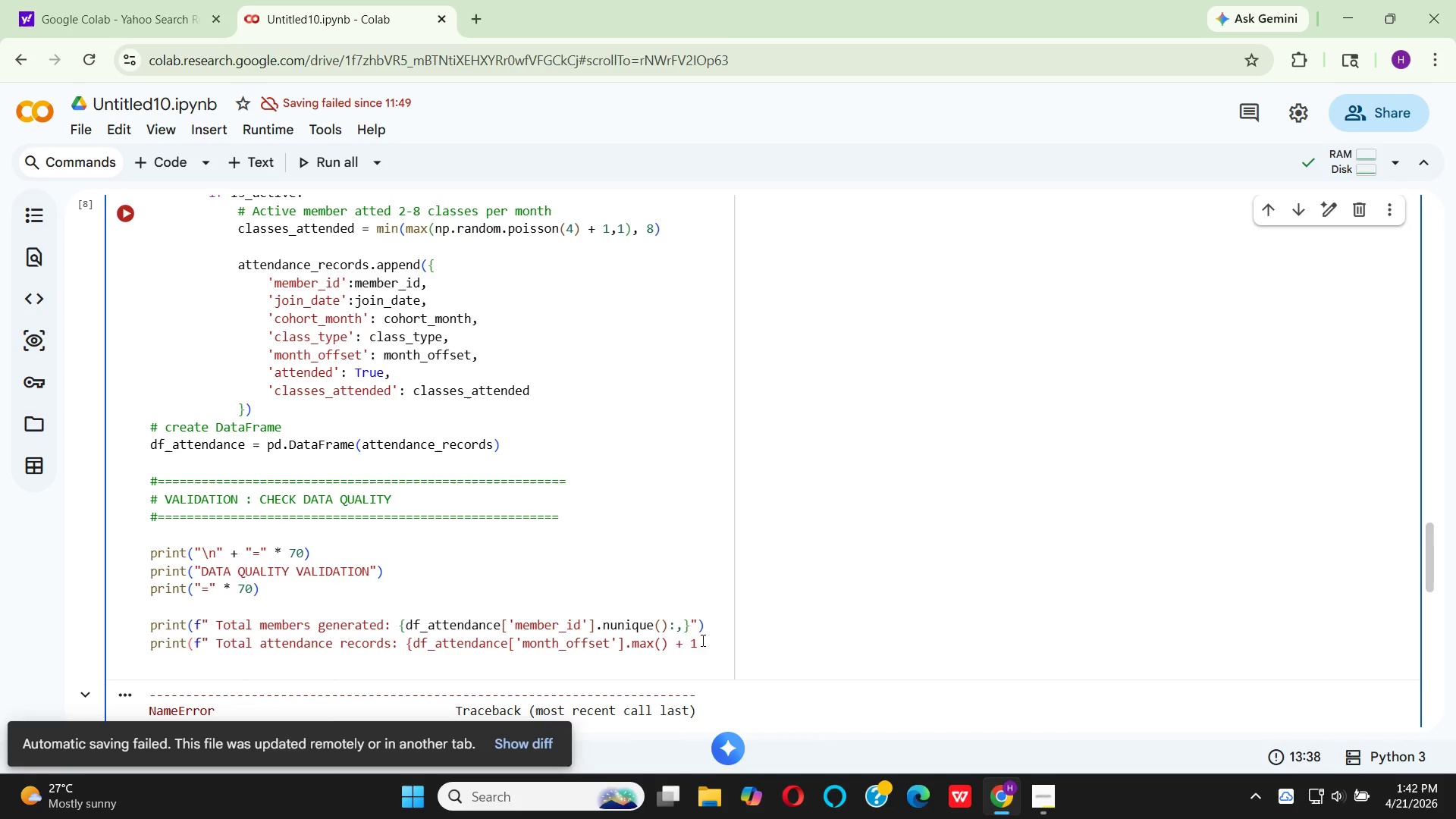 
left_click([716, 651])
 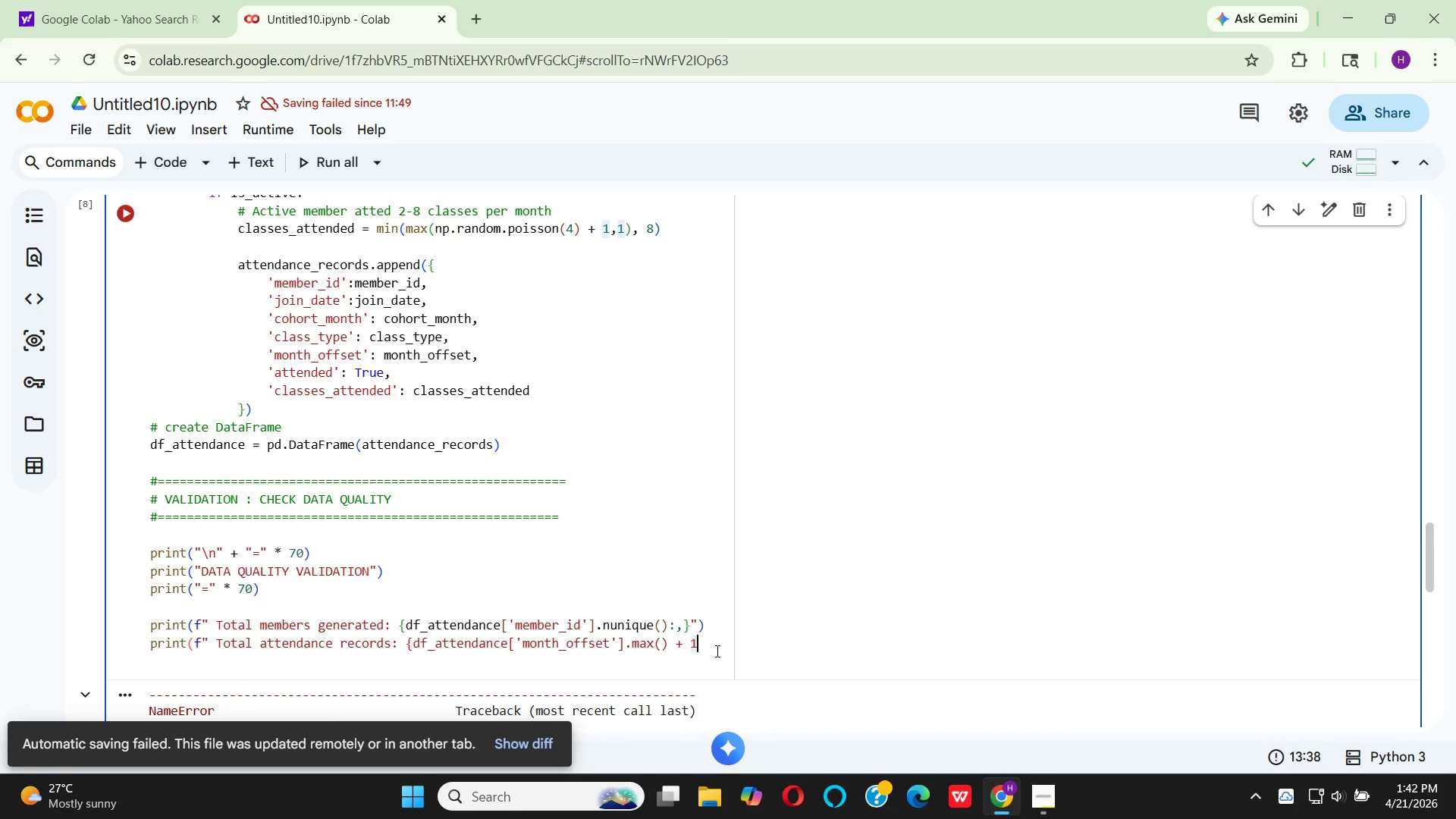 
wait(5.31)
 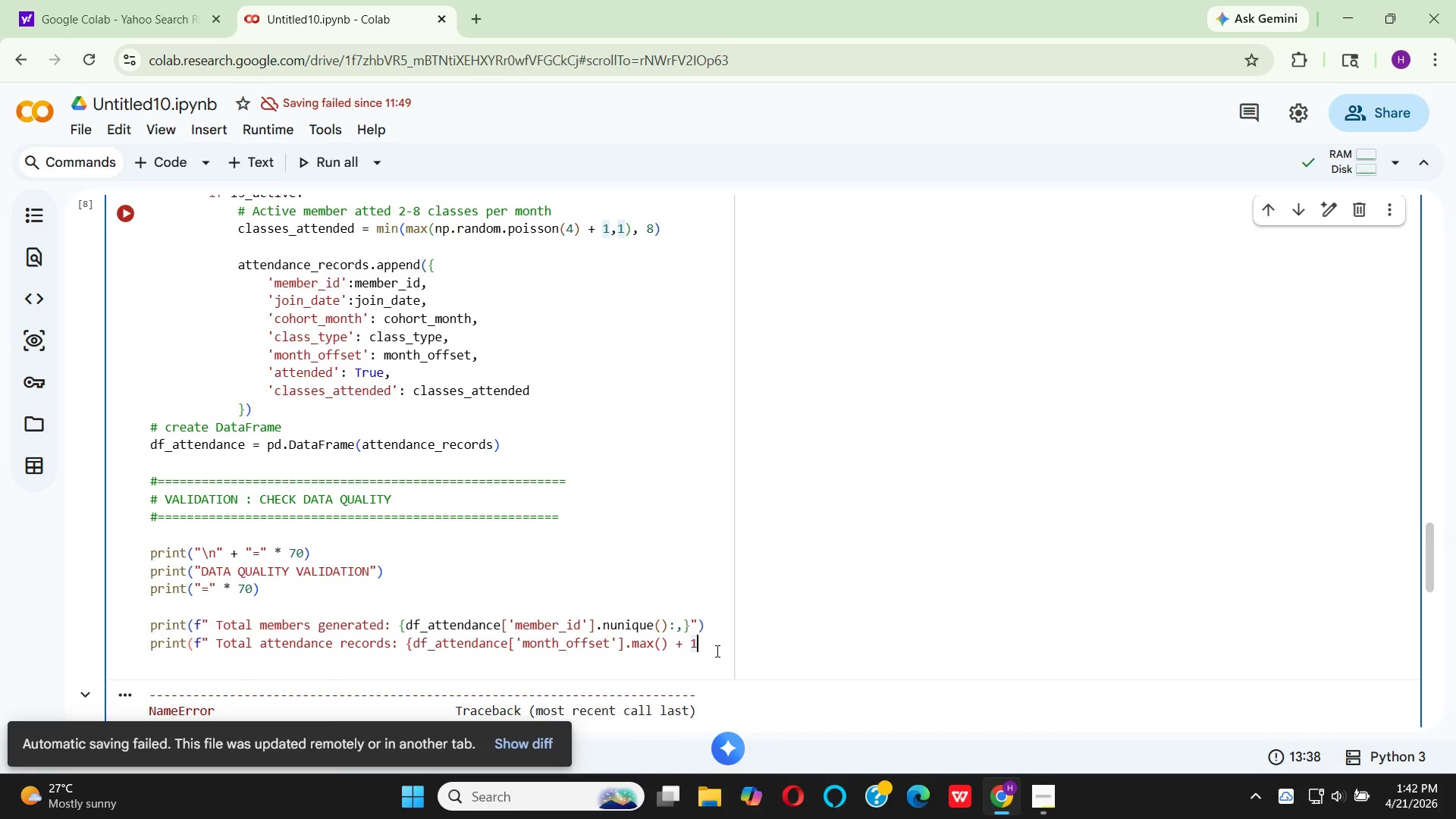 
left_click_drag(start_coordinate=[711, 647], to_coordinate=[403, 642])
 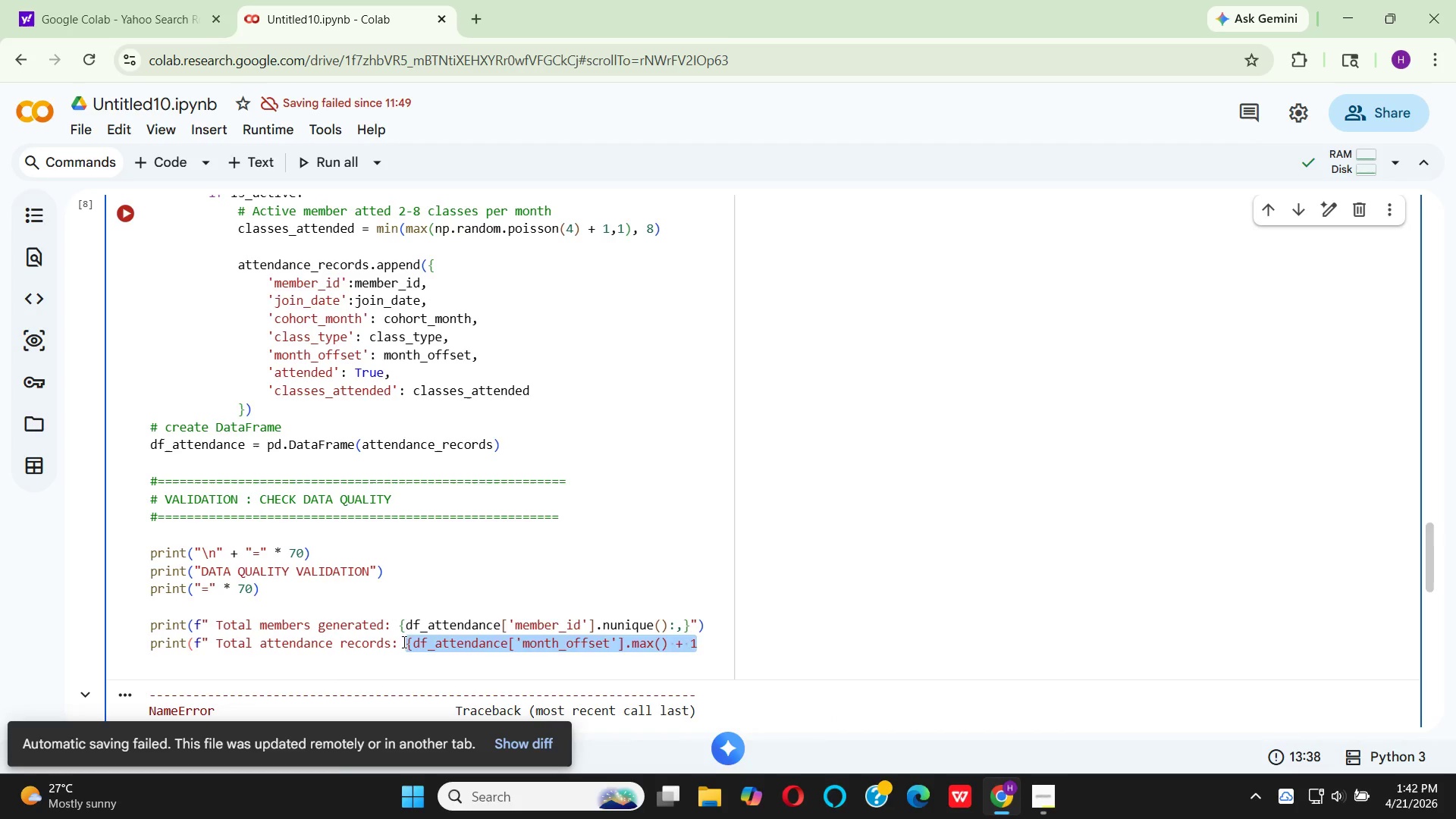 
key(Backspace)
 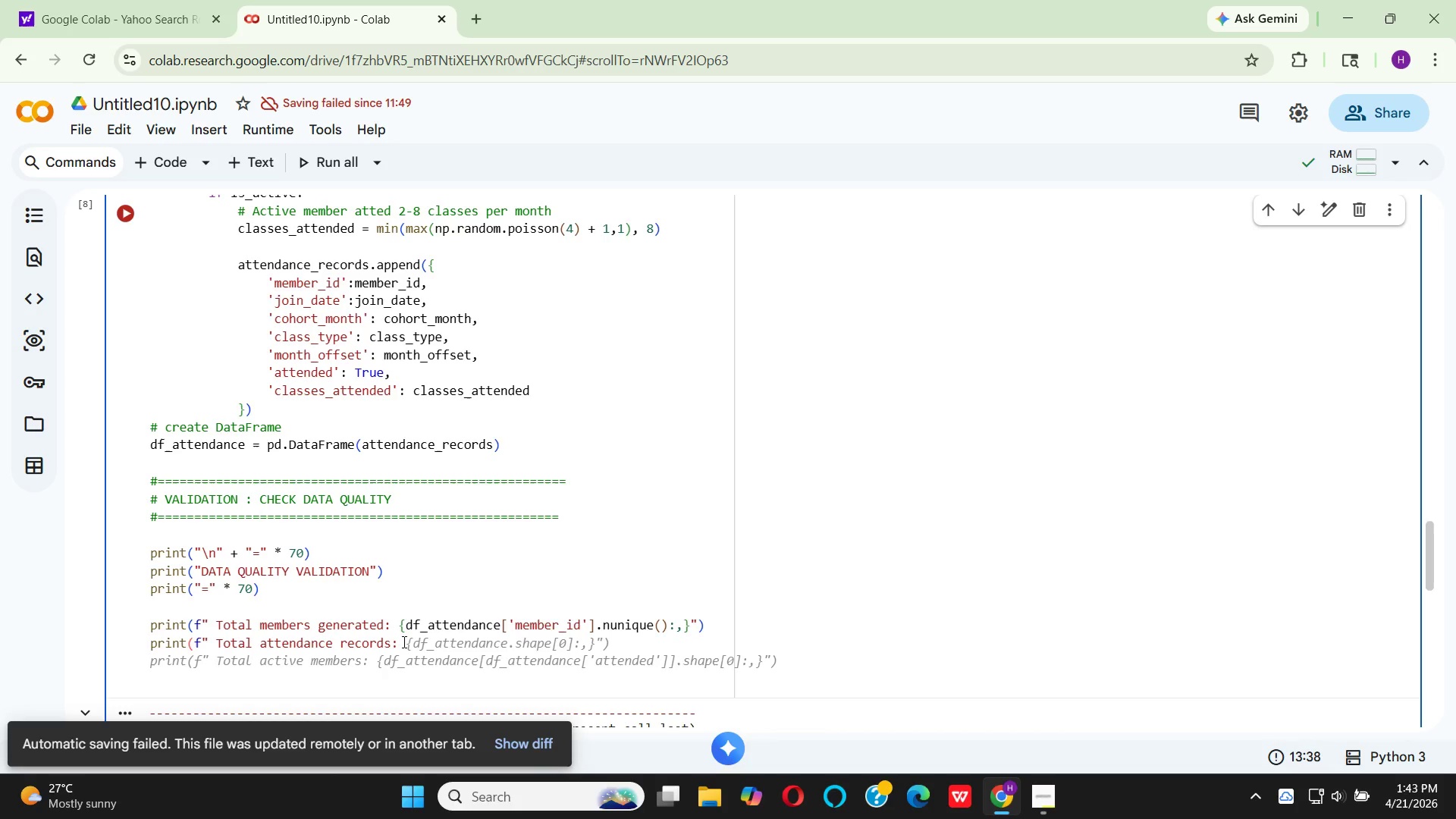 
wait(6.09)
 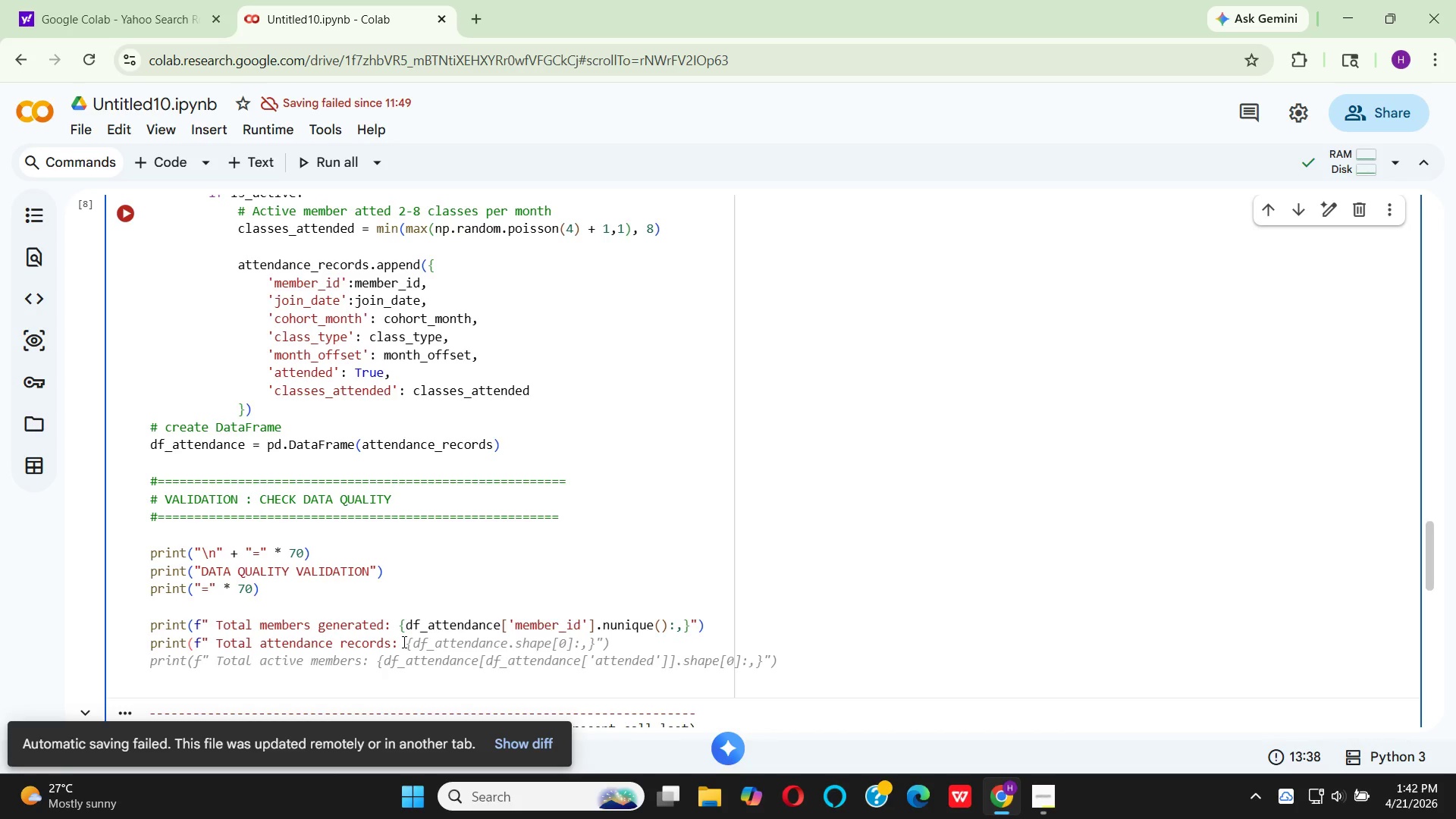 
key(Shift+BracketLeft)
 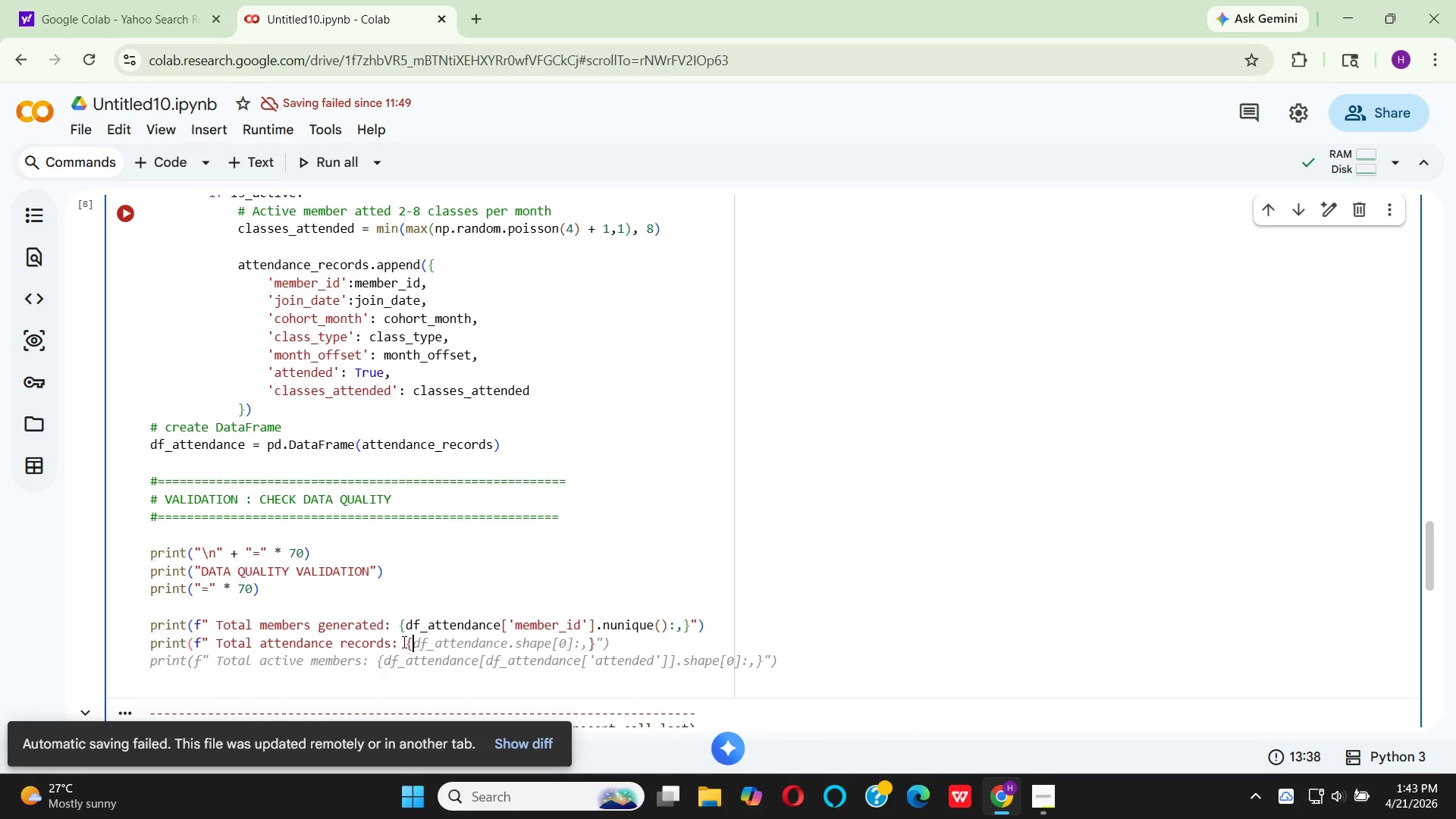 
key(Backspace)
 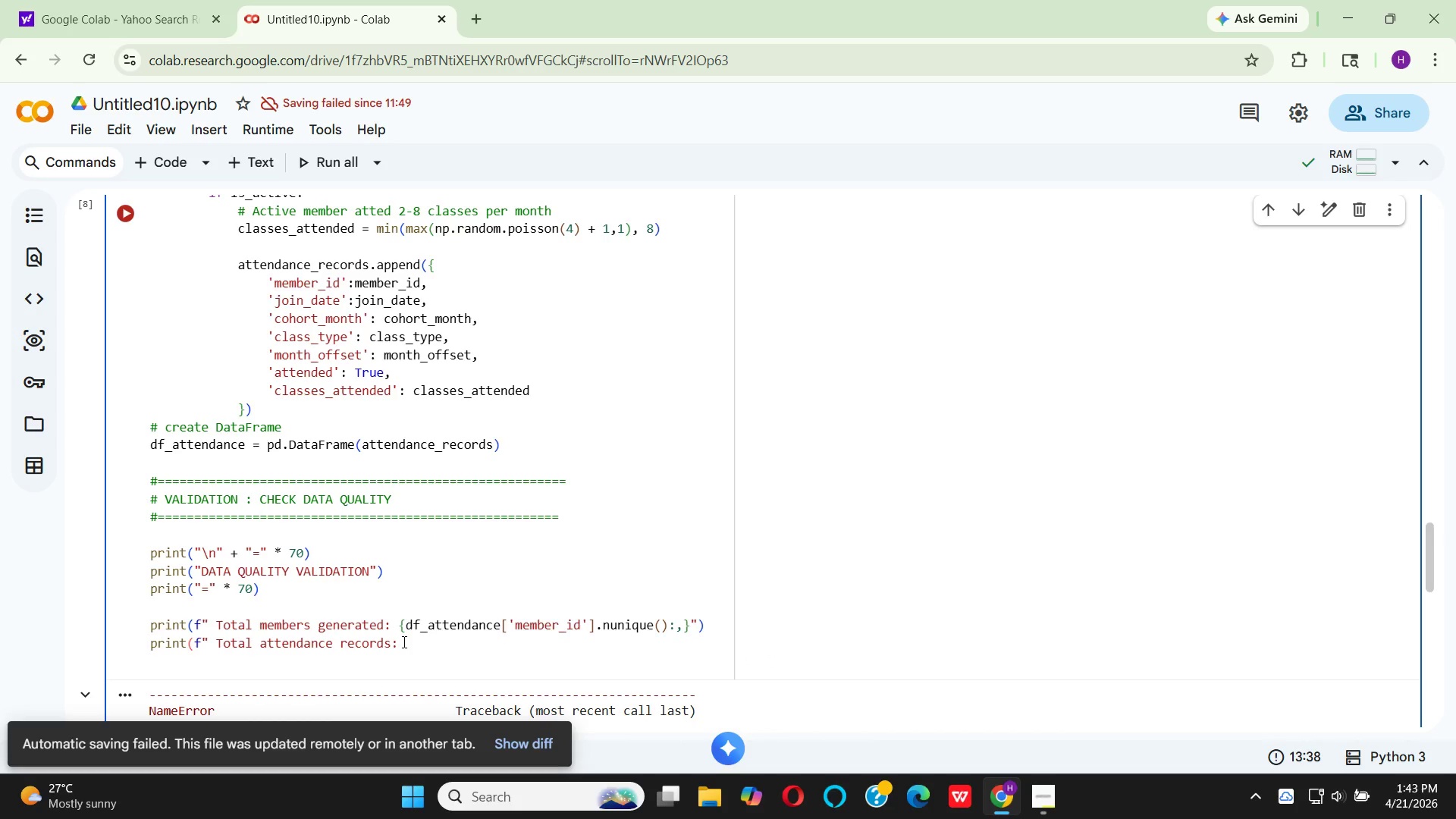 
key(Shift+BracketLeft)
 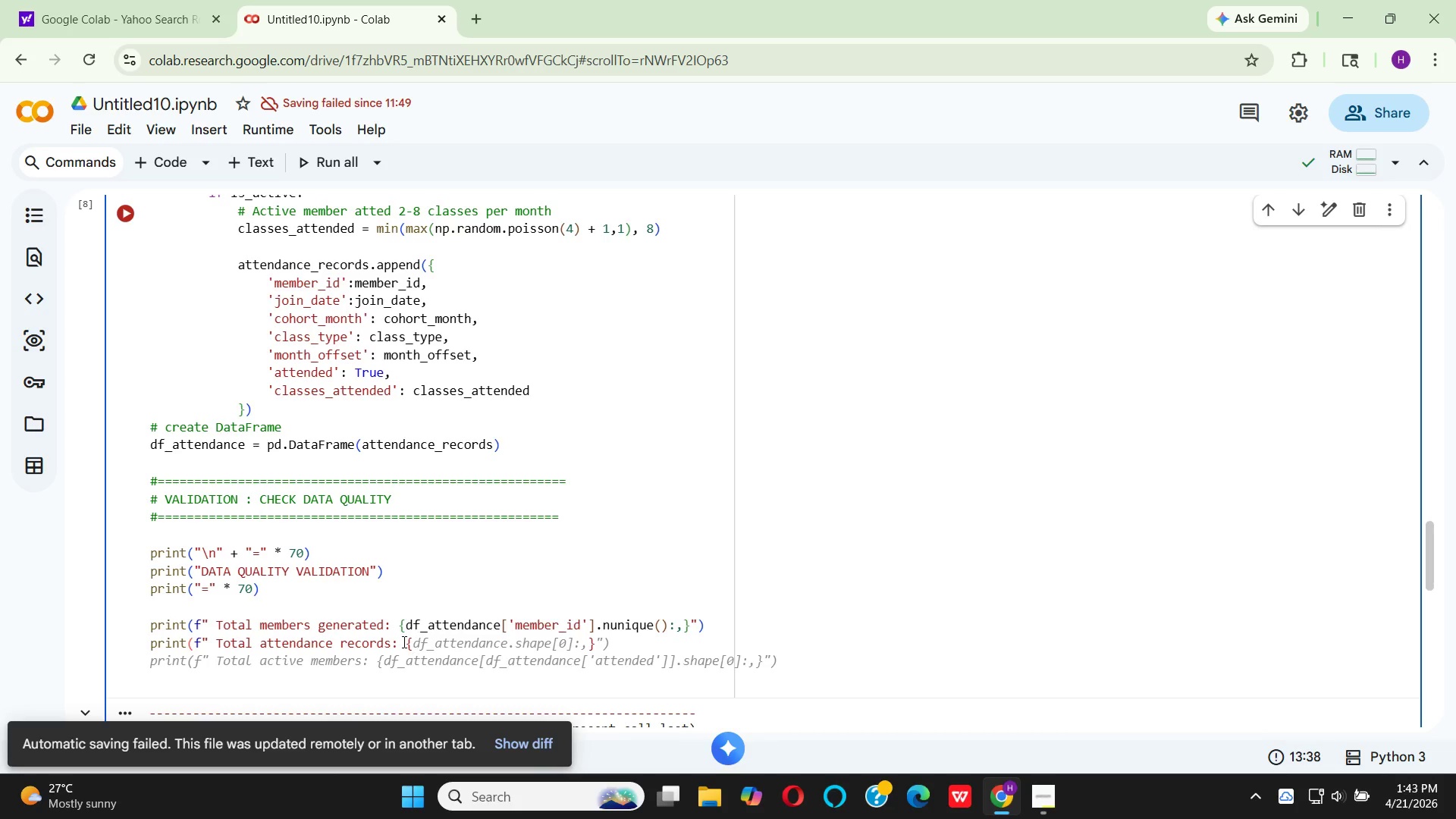 
type(len()
 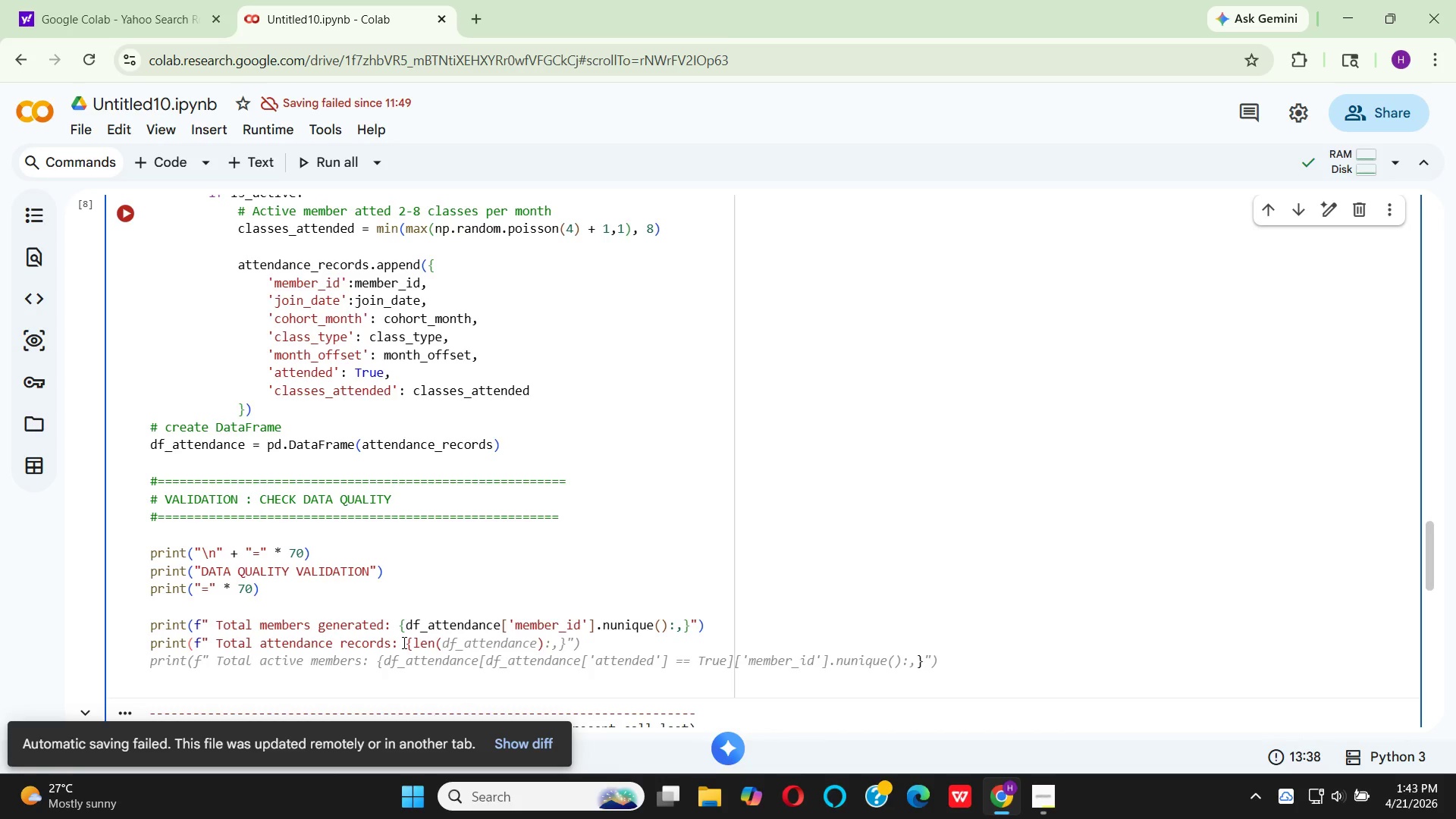 
wait(5.55)
 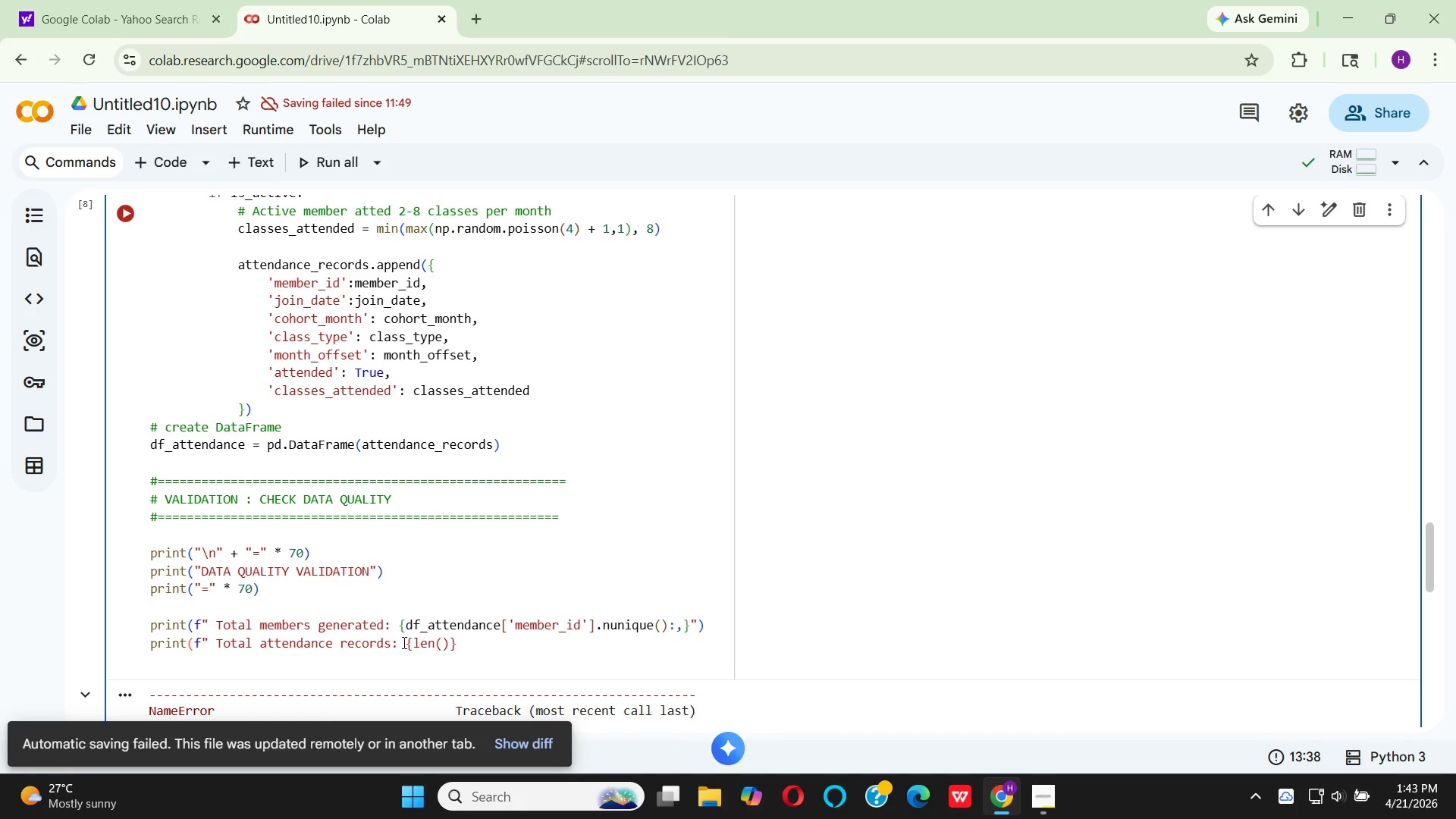 
type(df_)
 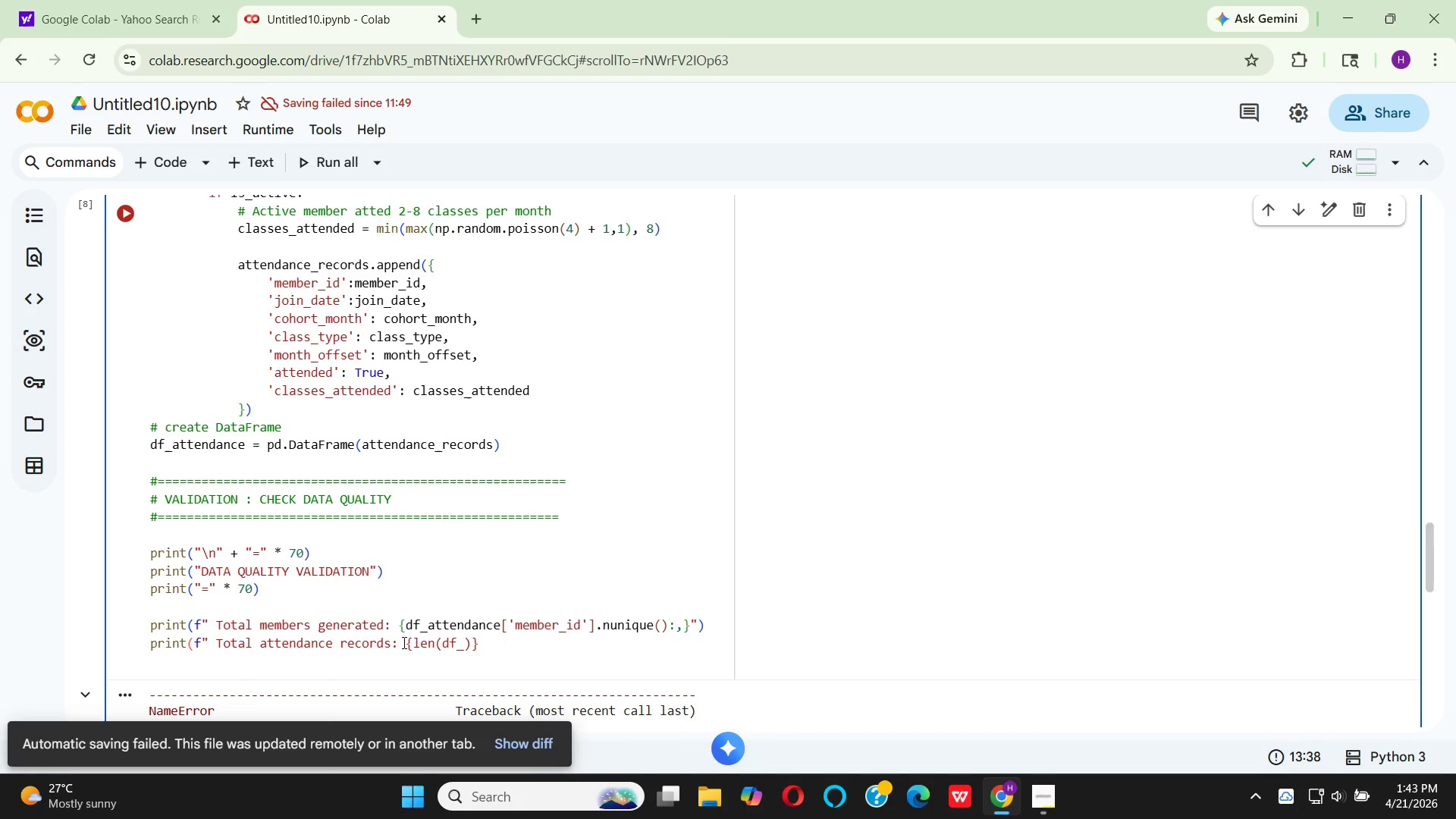 
key(A)
 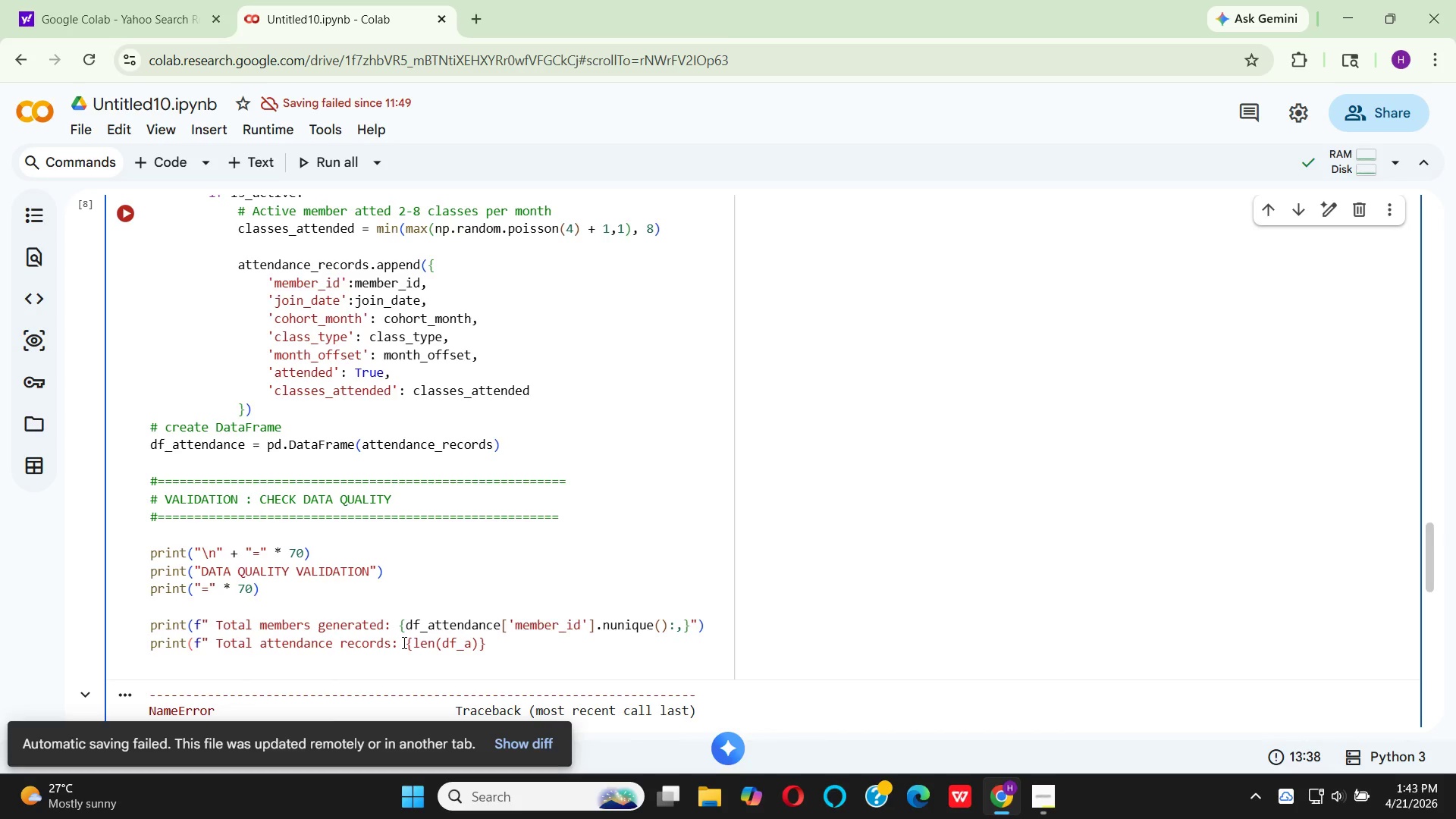 
type(tten)
 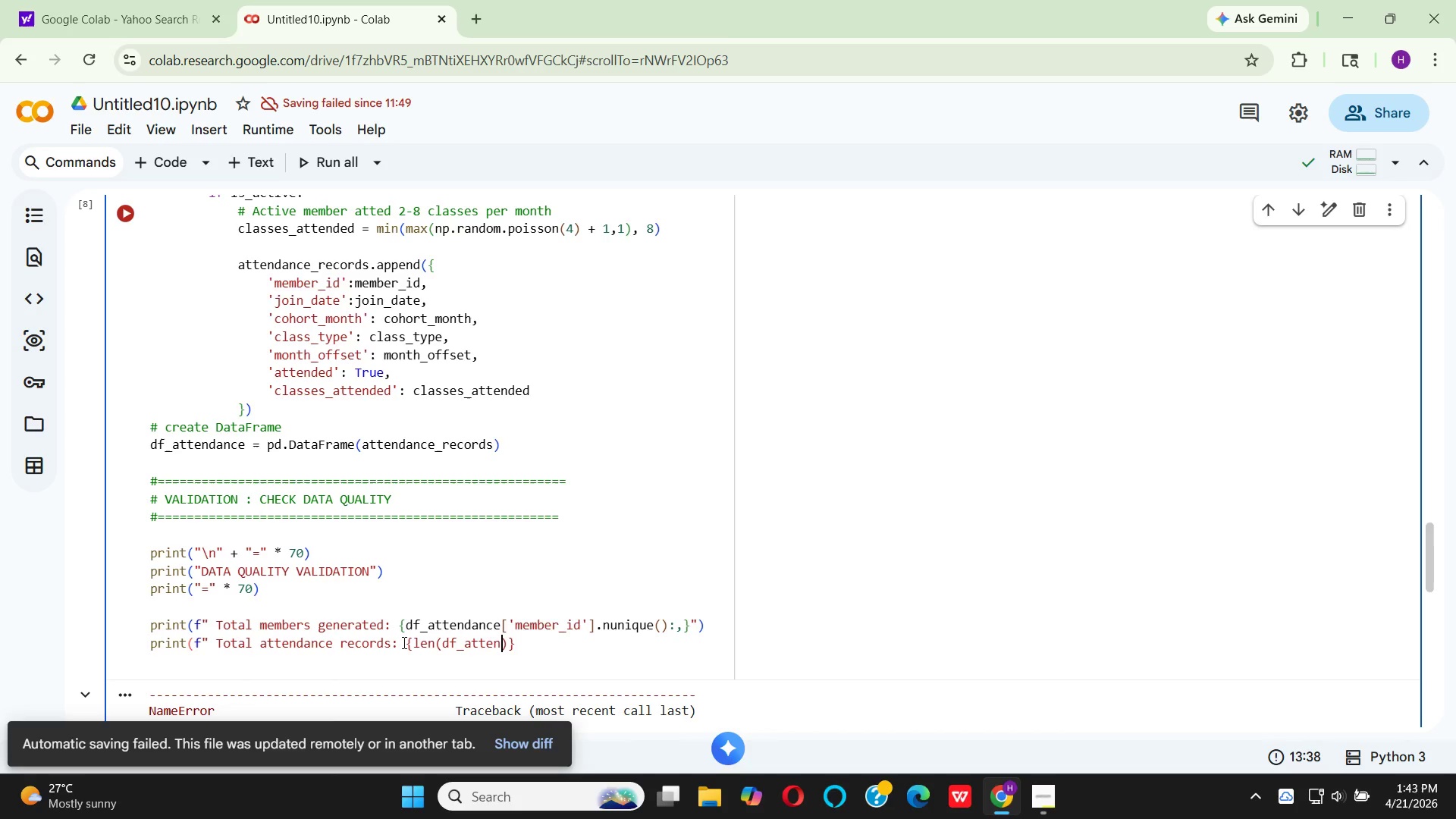 
type(dane)
 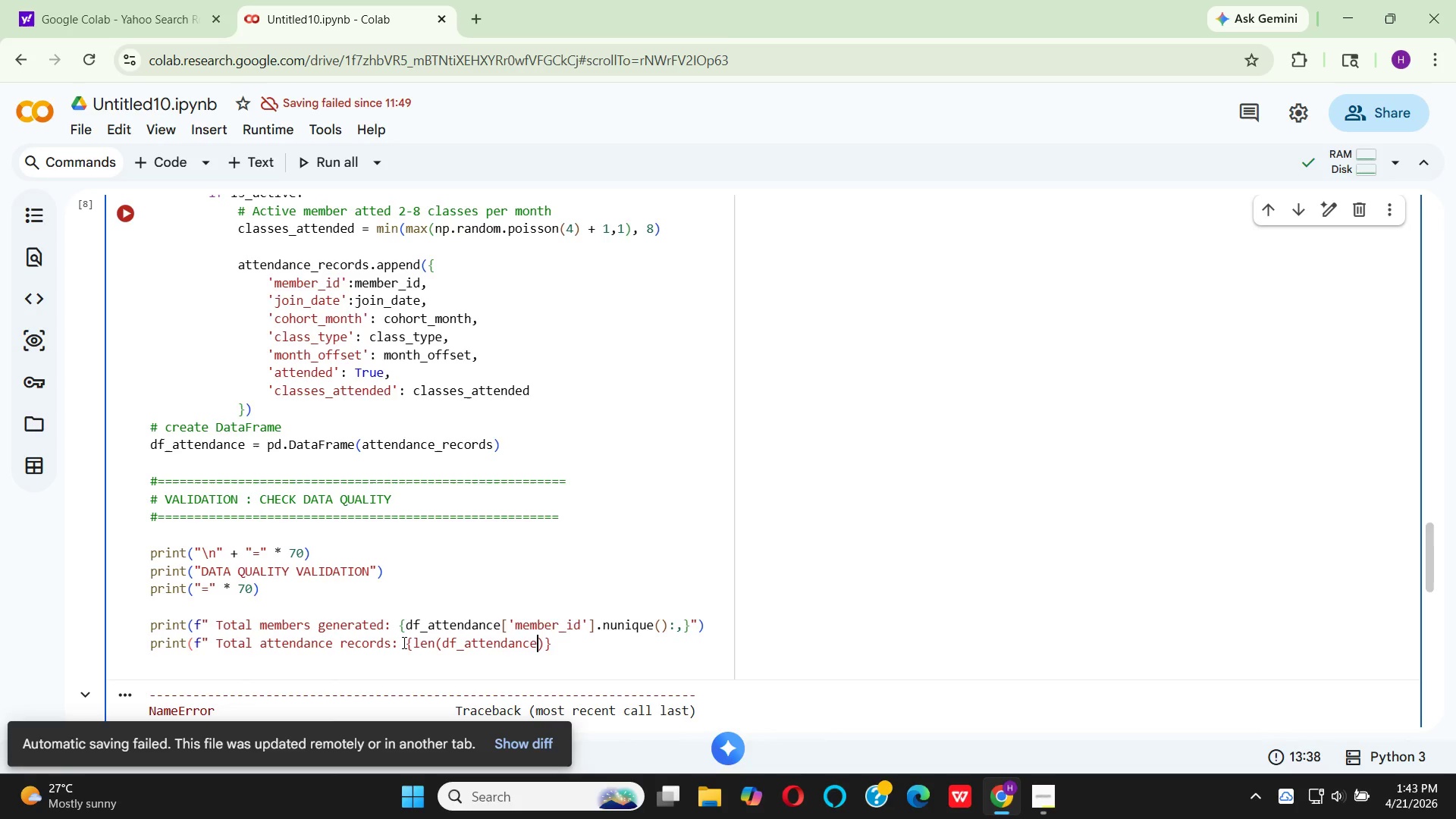 
key(ArrowRight)
 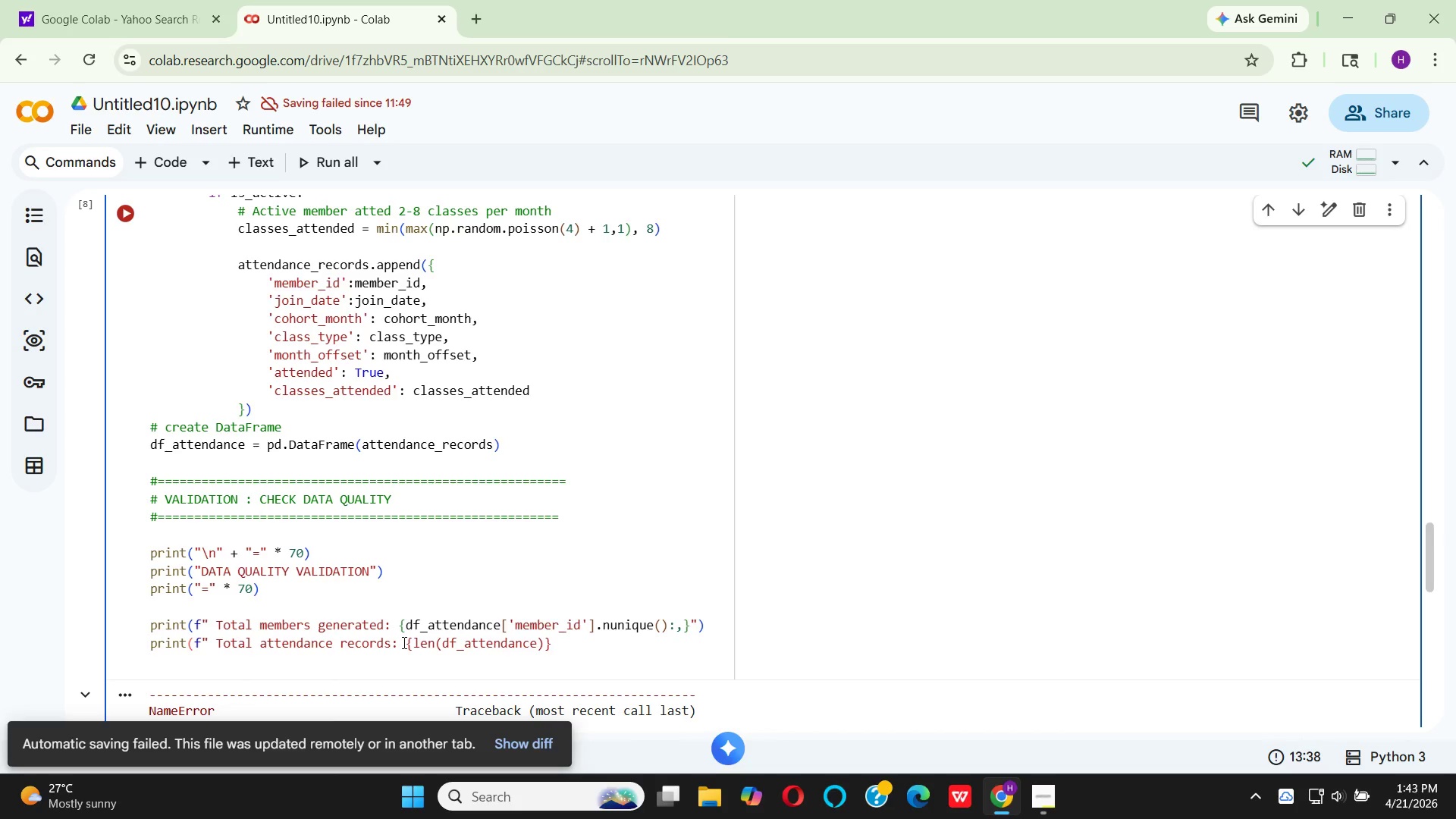 
key(Shift+Semicolon)
 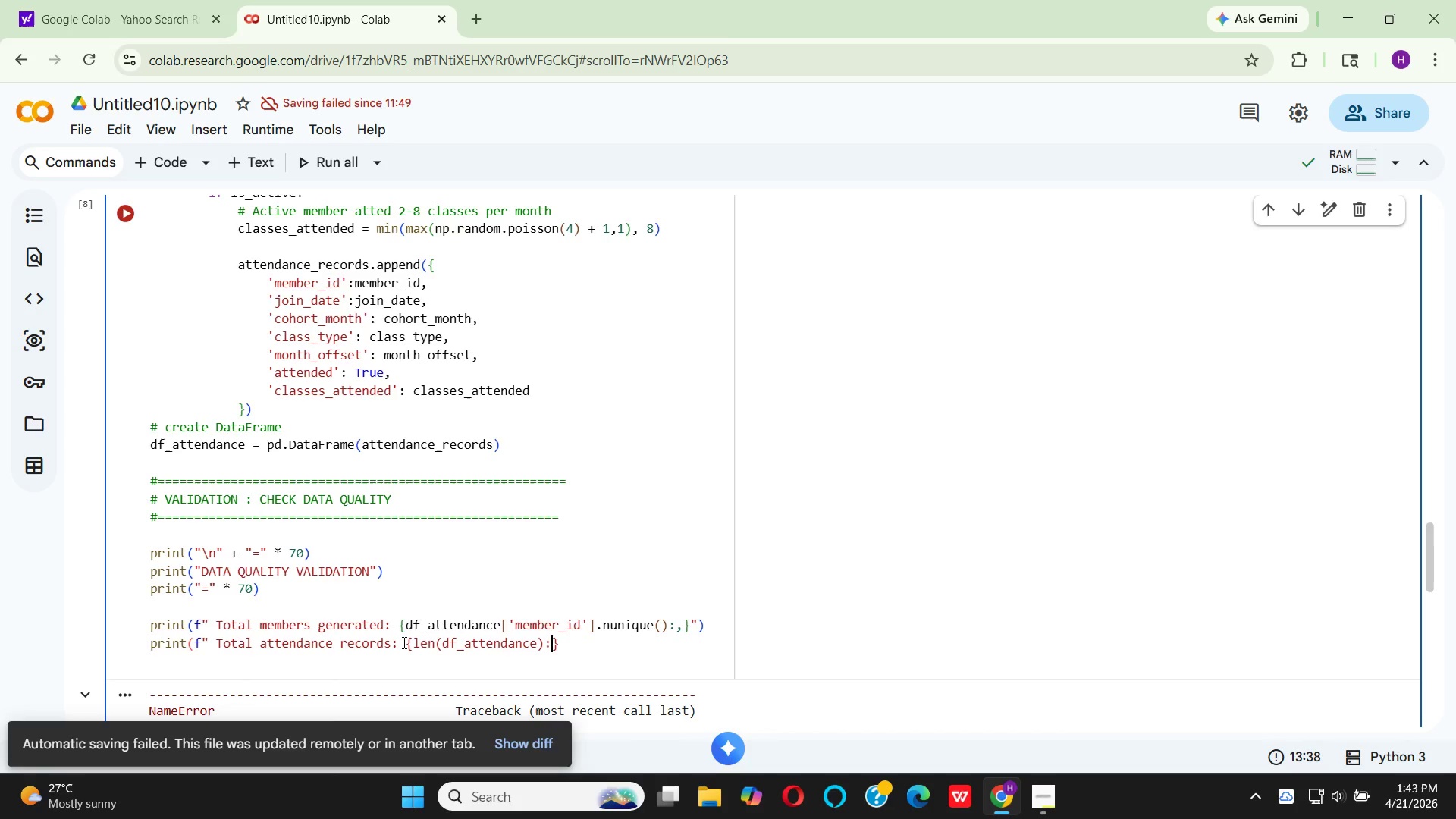 
key(Comma)
 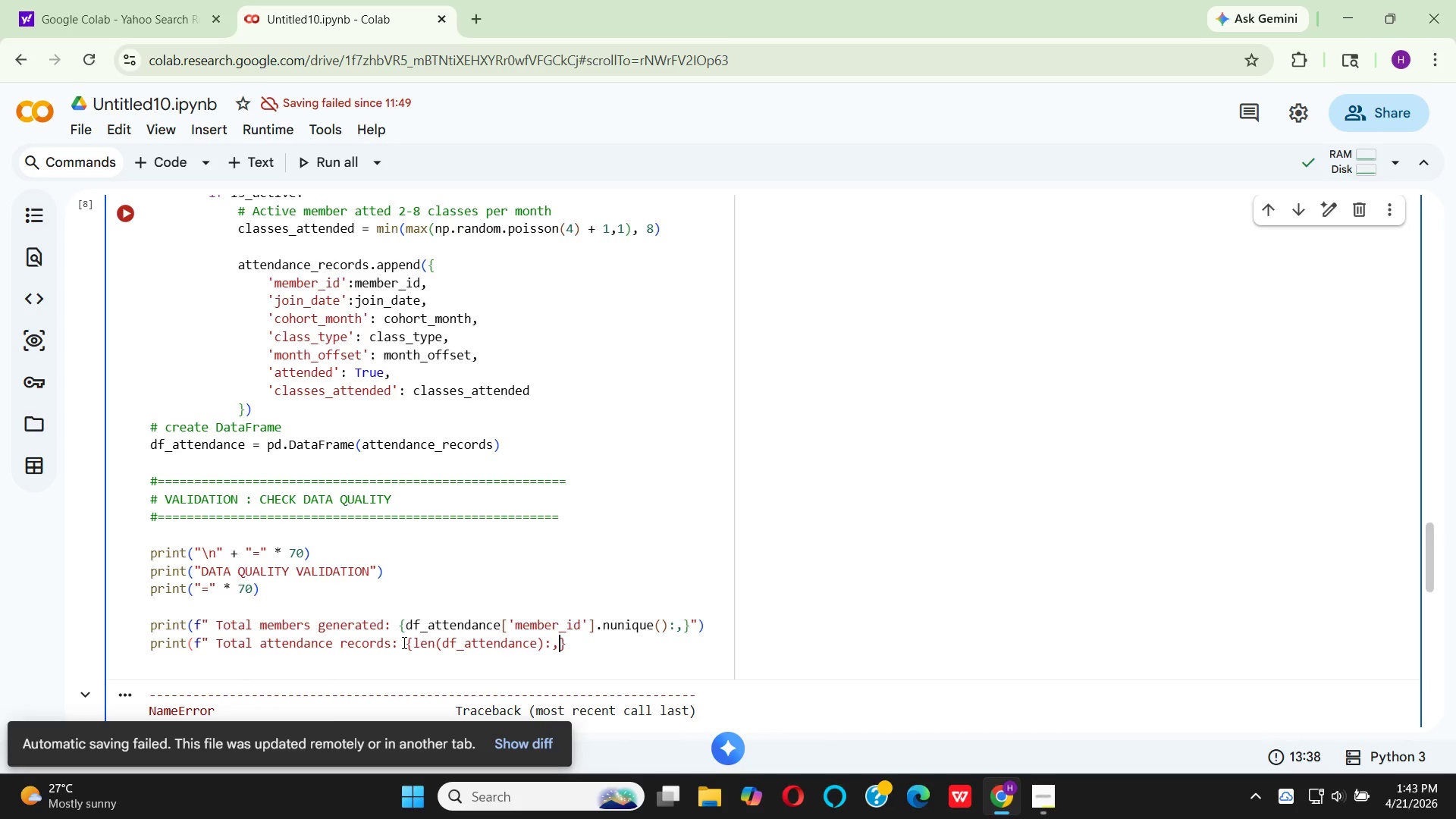 
key(ArrowRight)
 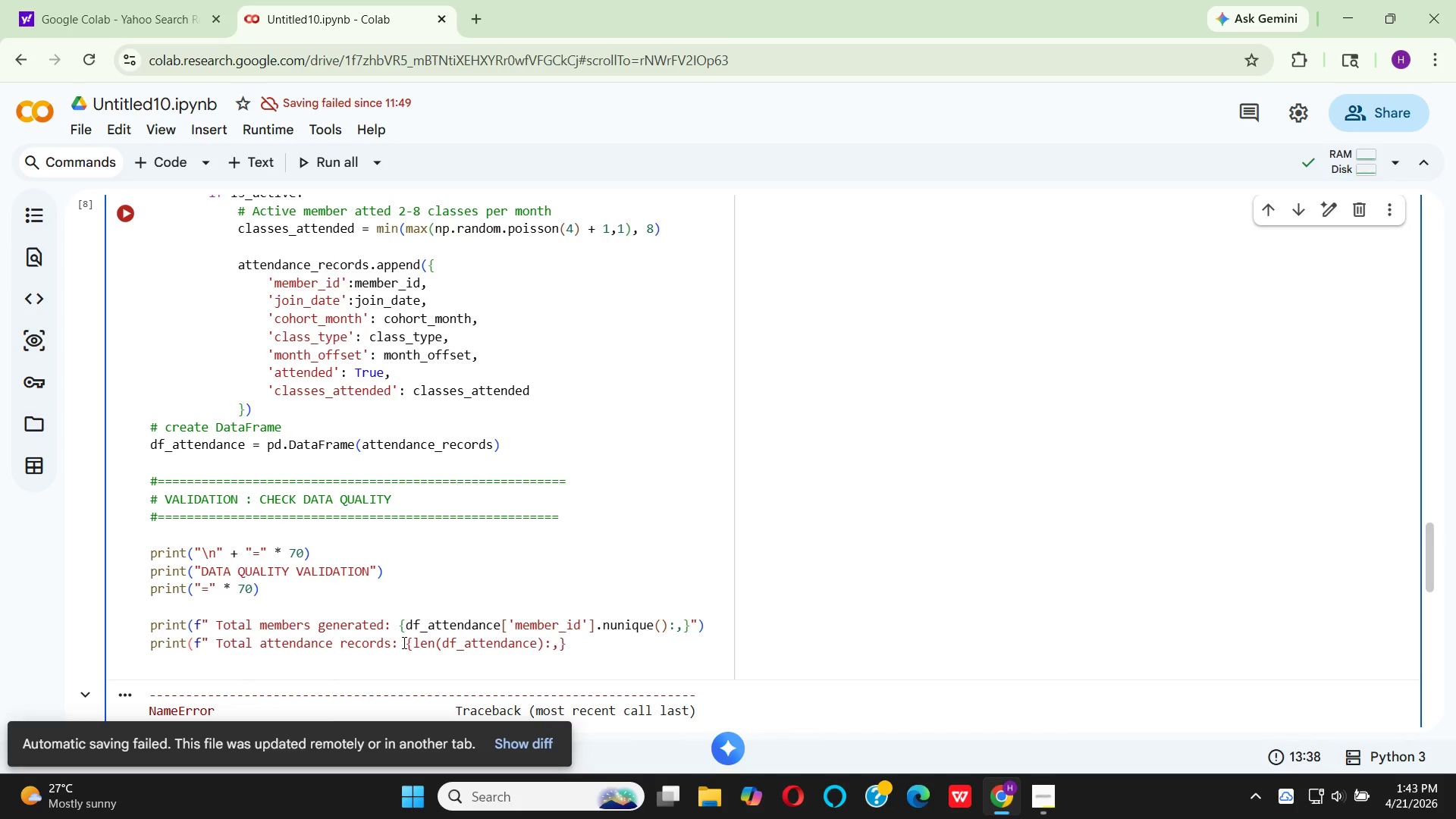 
key(Shift+Quote)
 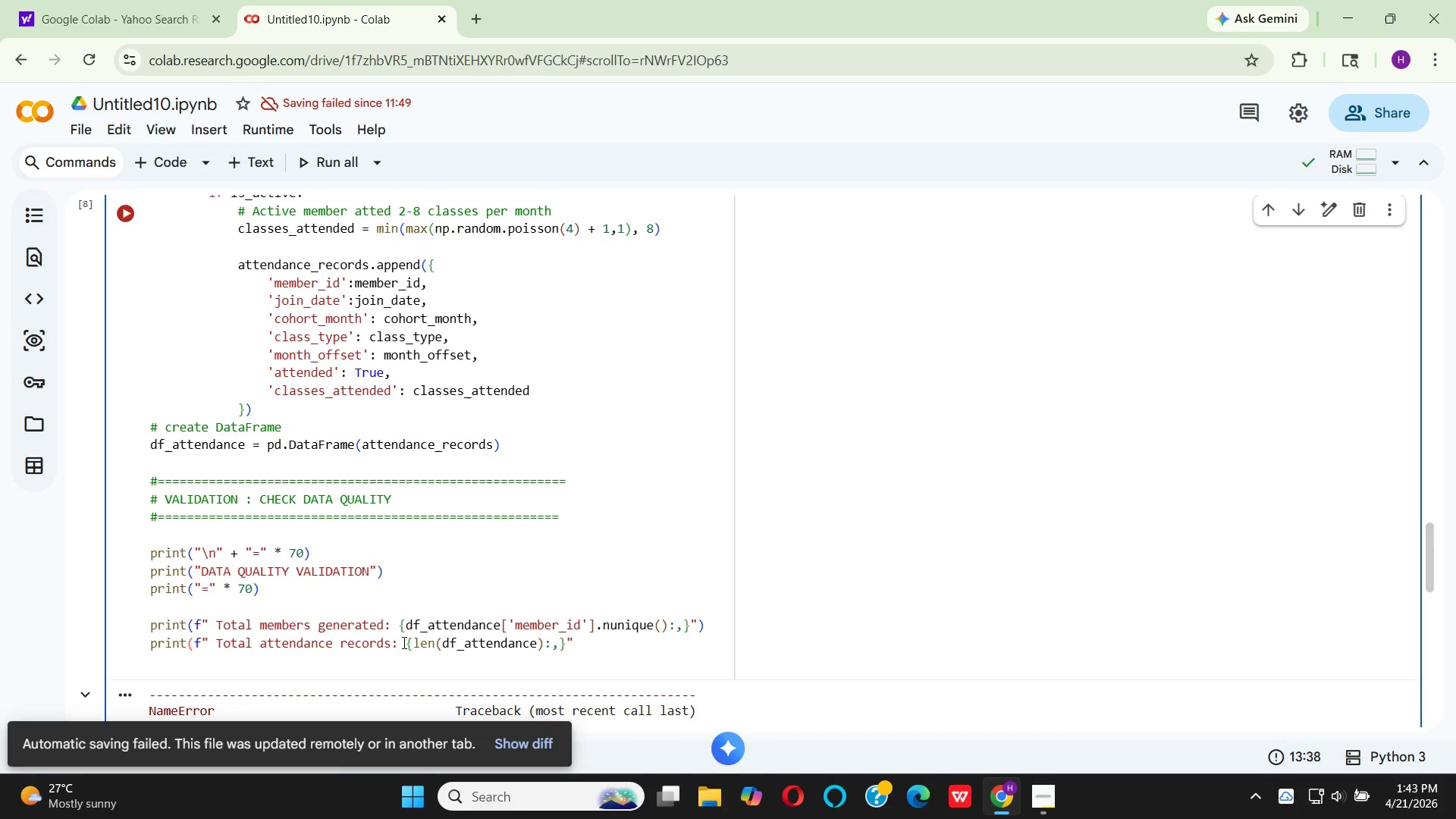 
key(Shift+0)
 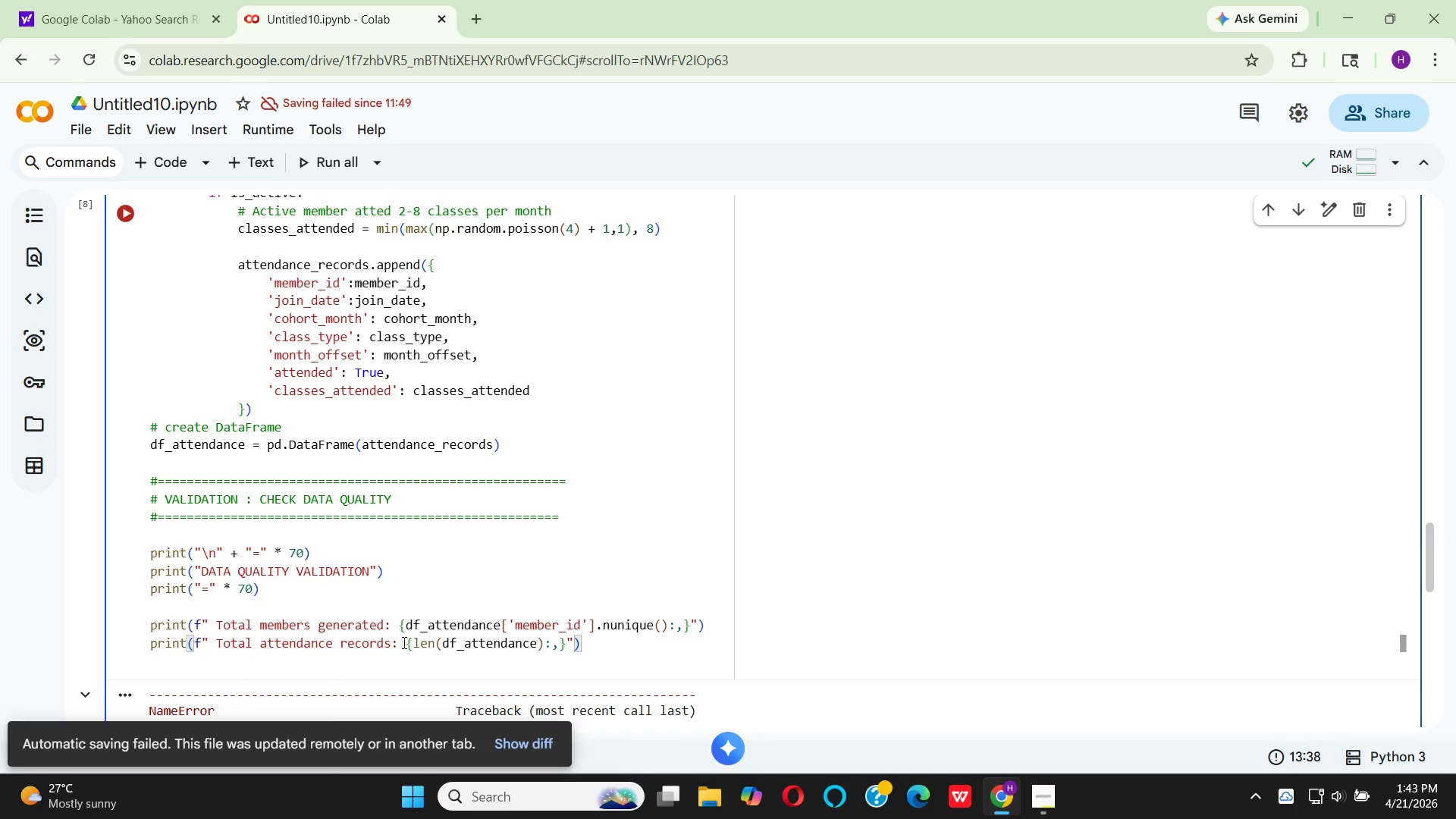 
key(Enter)
 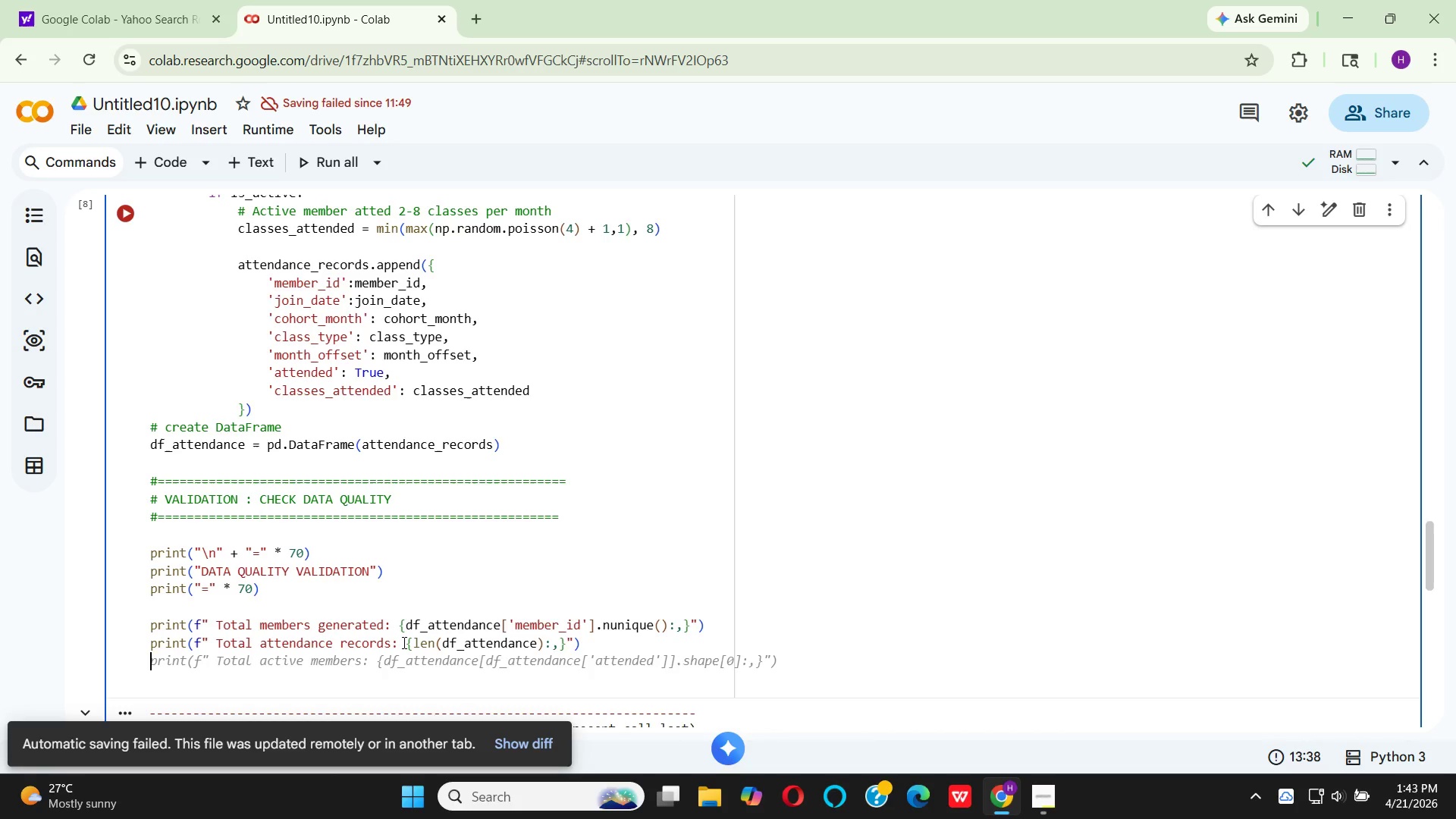 
wait(6.64)
 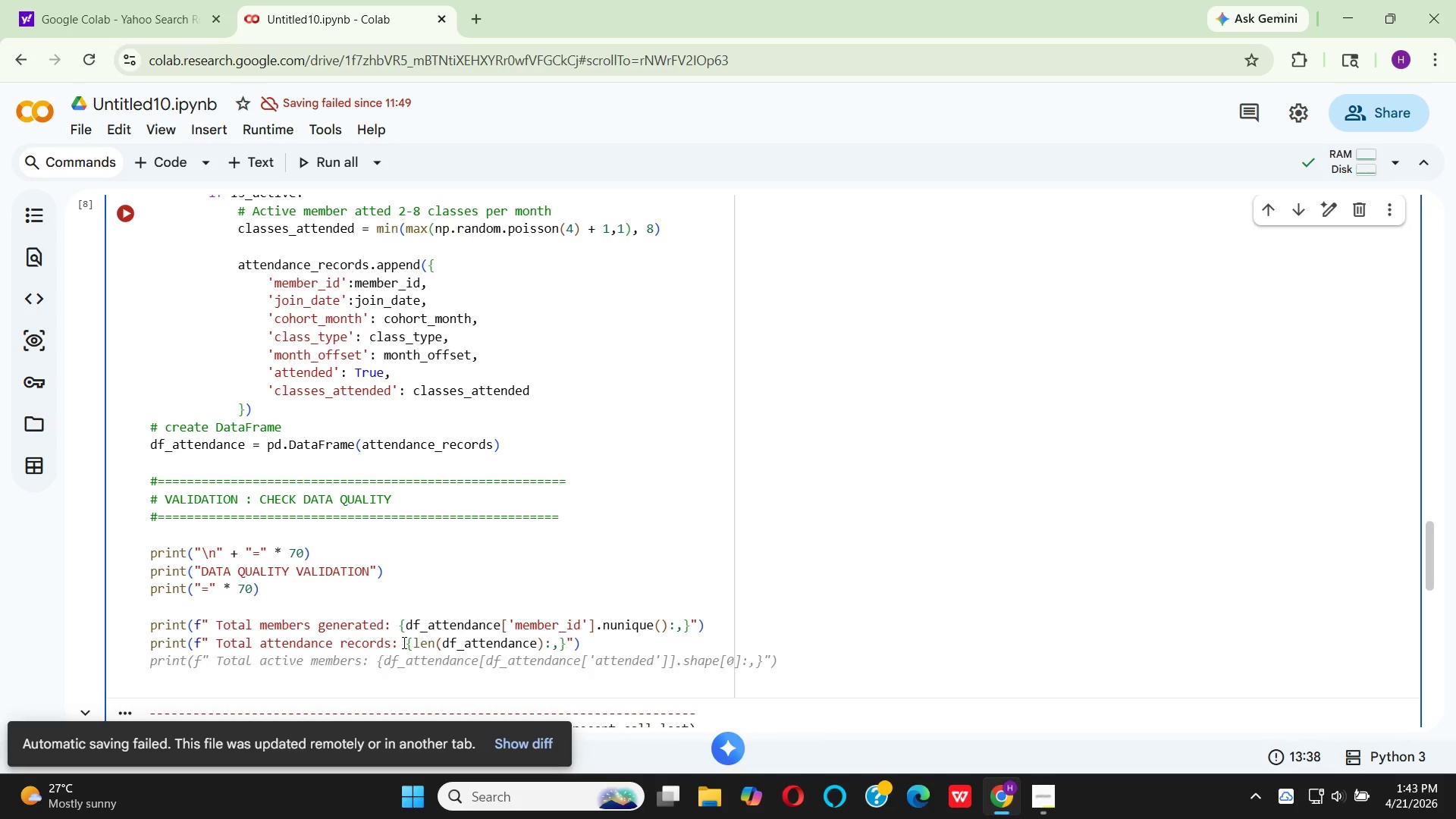 
type(pr)
 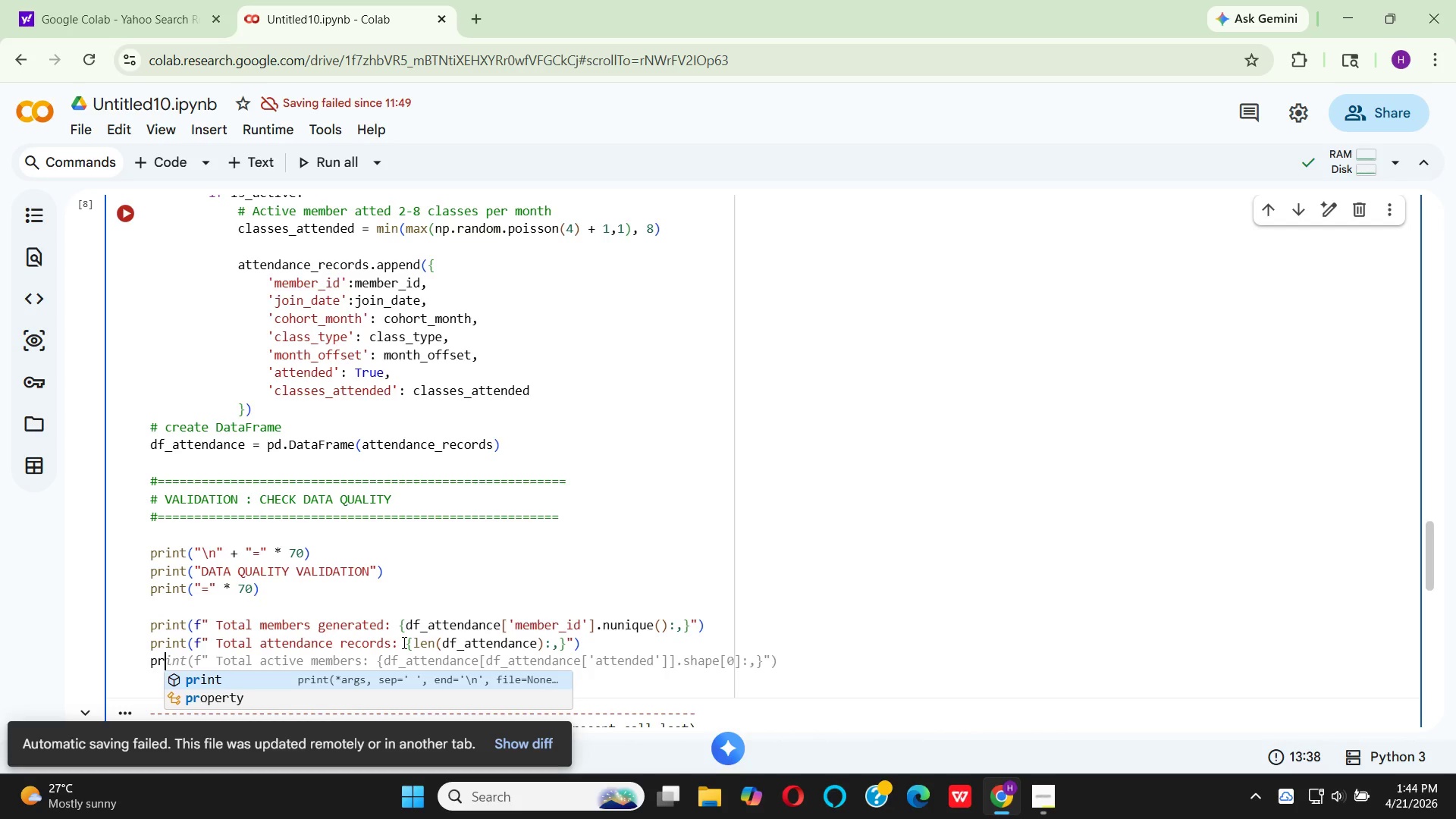 
key(Enter)
 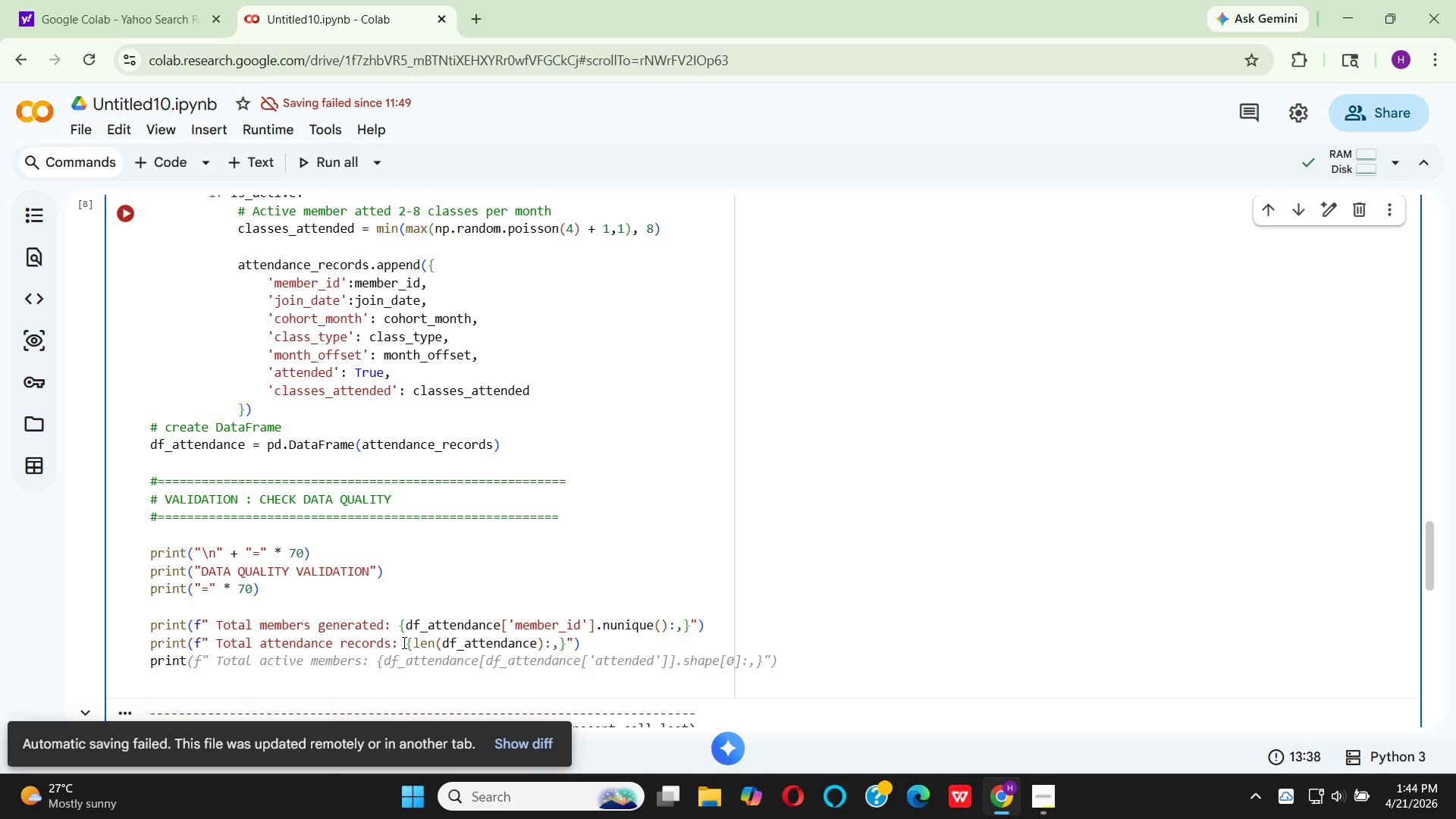 
type((f" Average records per member: {)
 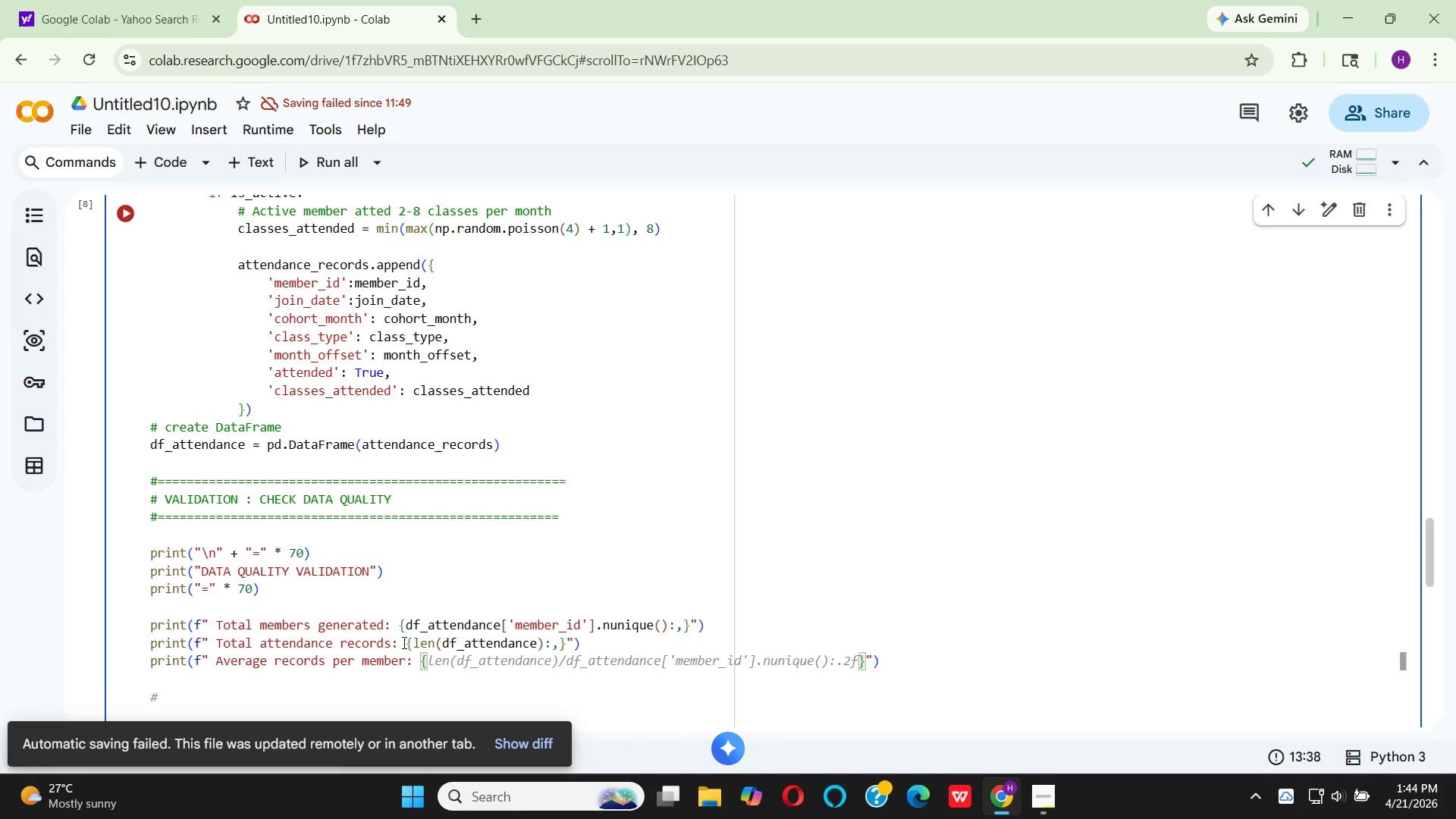 
type(le)
 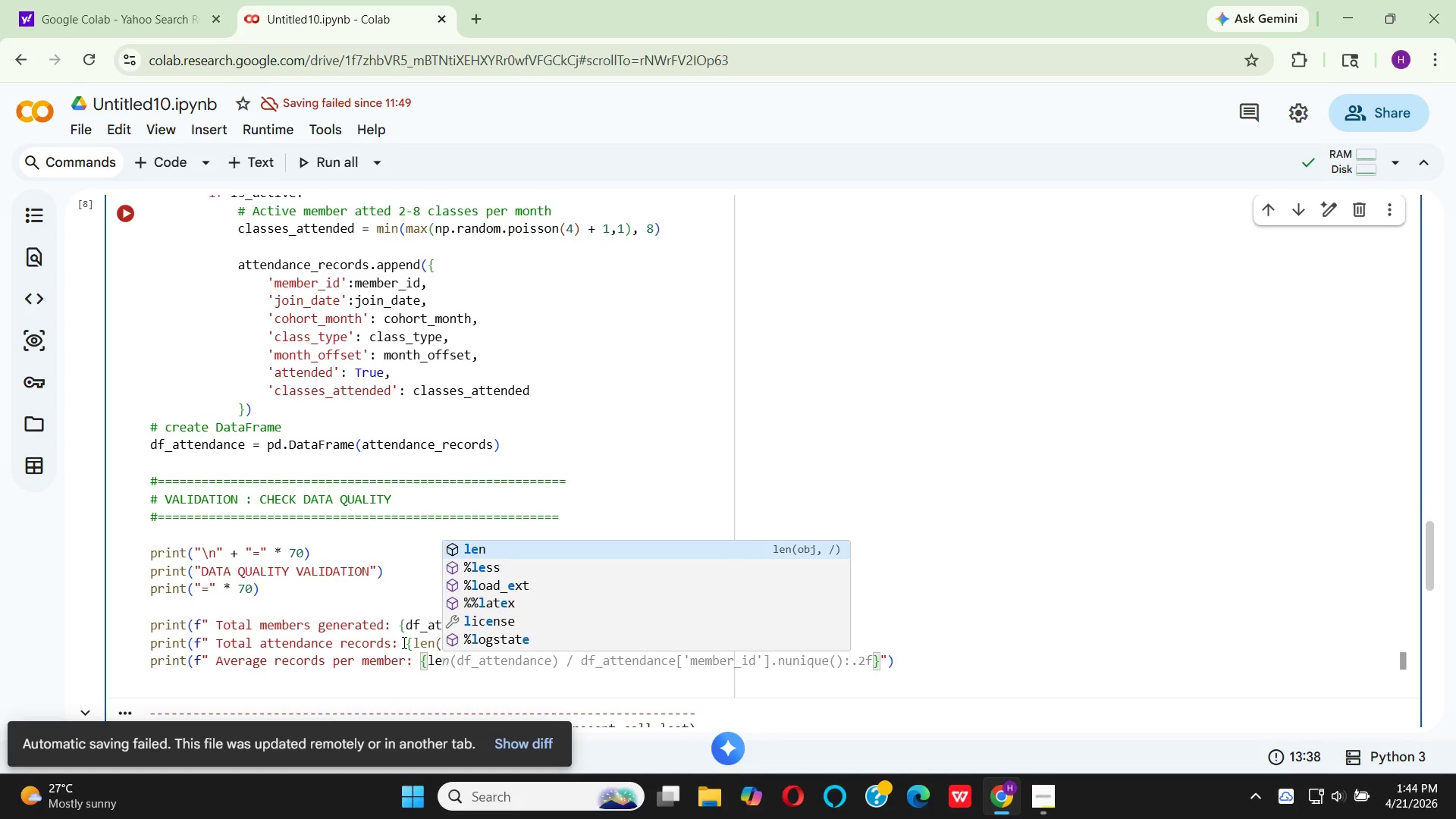 
key(Enter)
 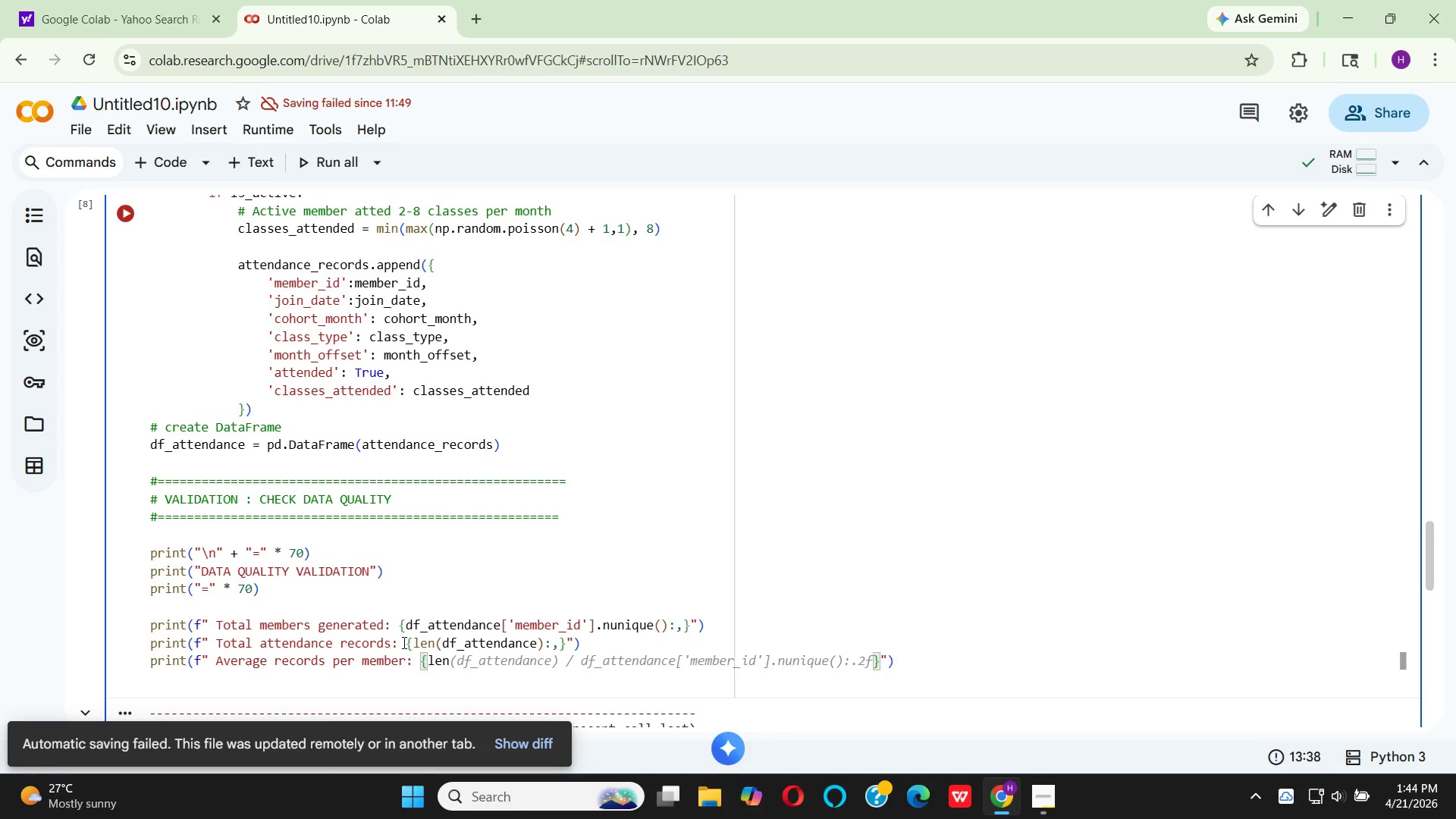 
key(Shift+9)
 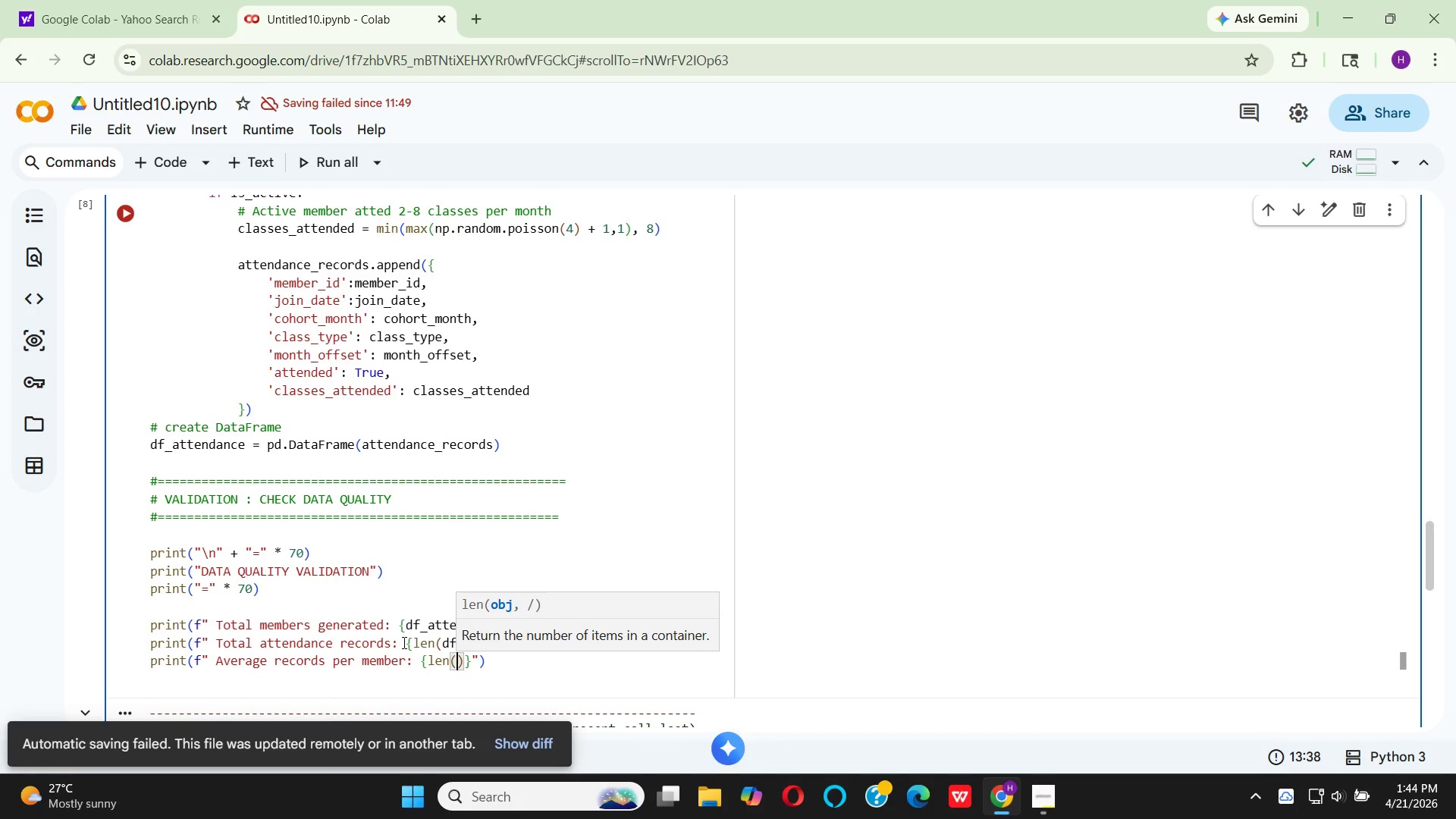 
type(df_)
 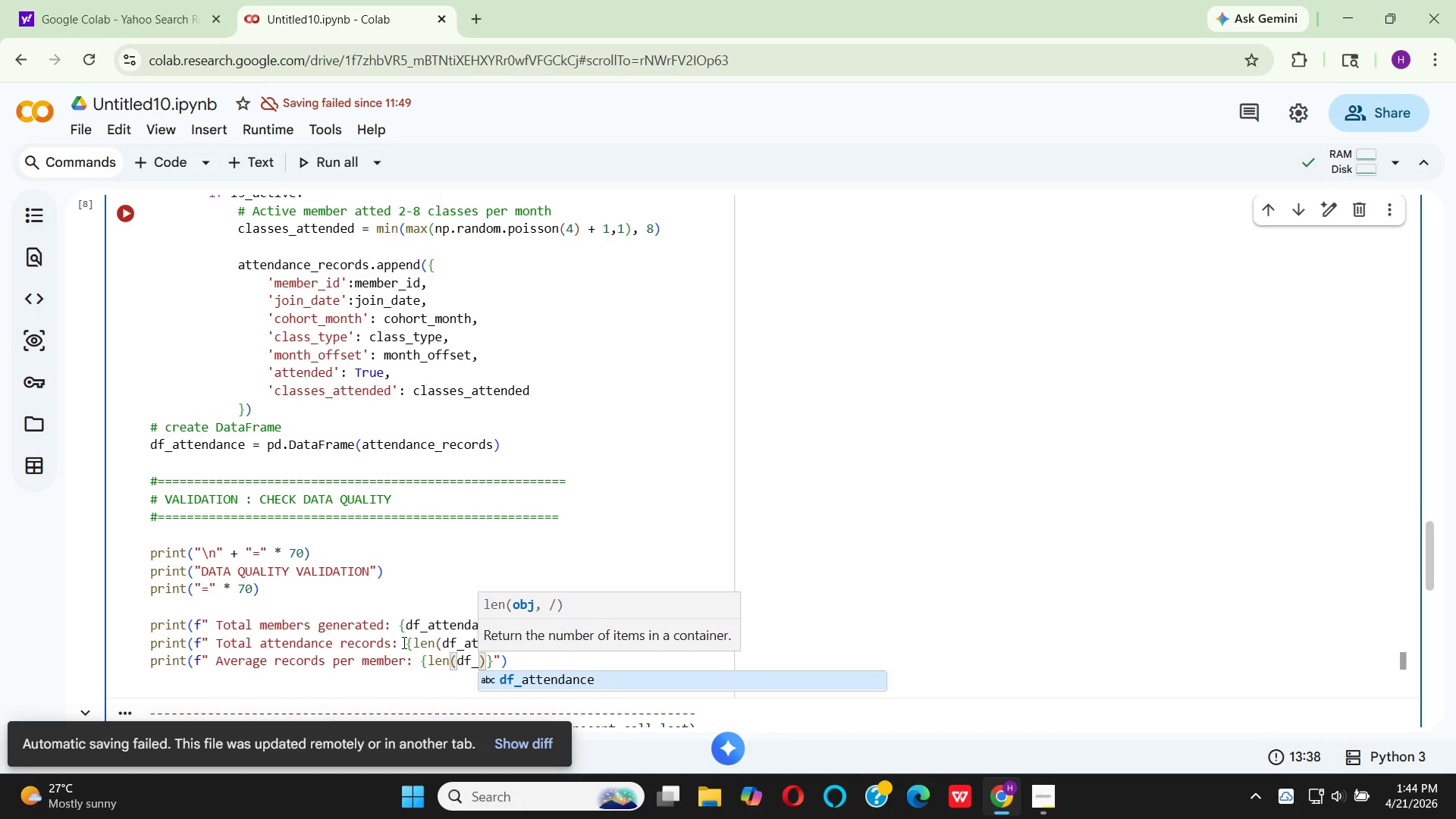 
key(Enter)
 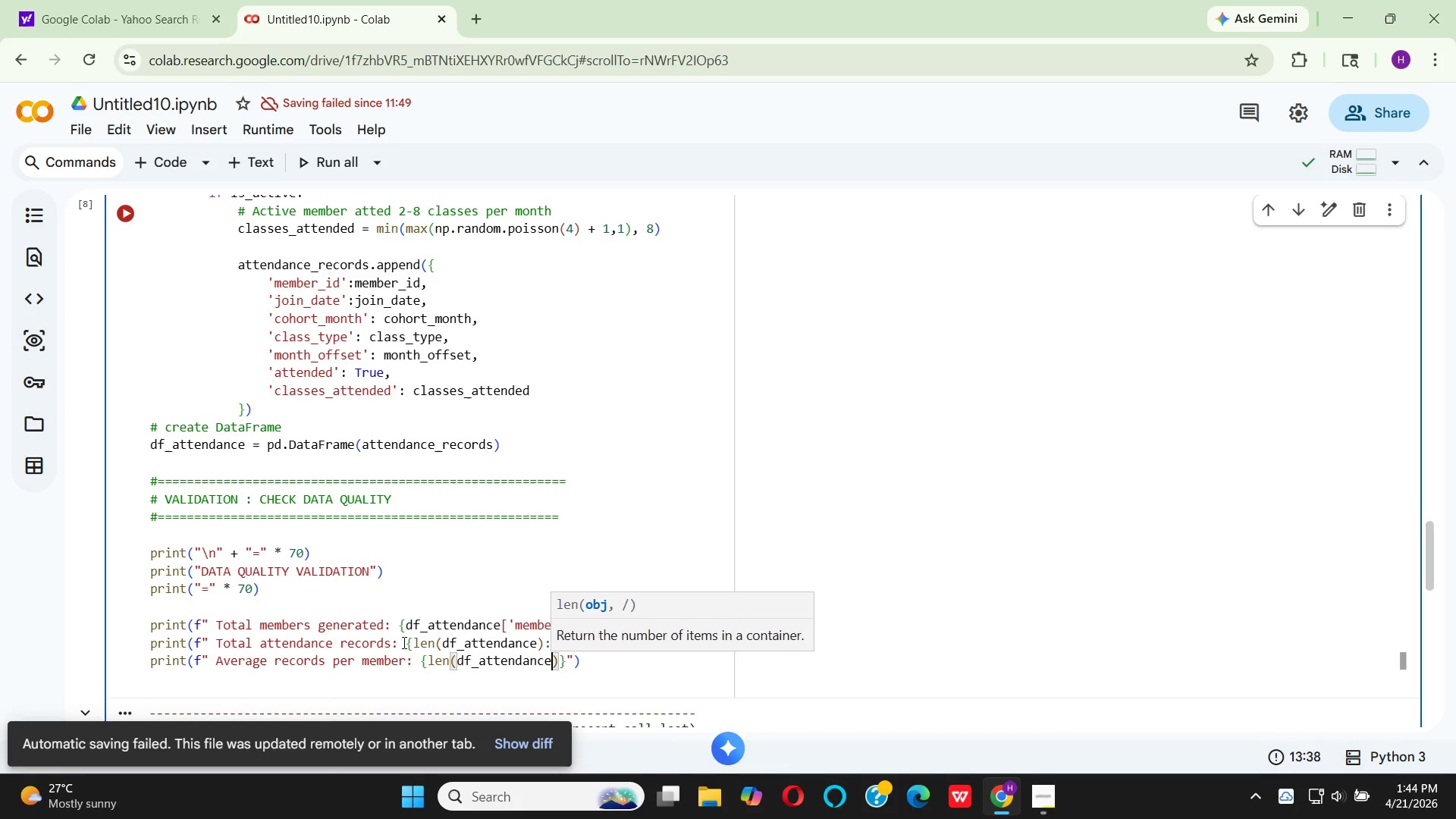 
key(ArrowRight)
 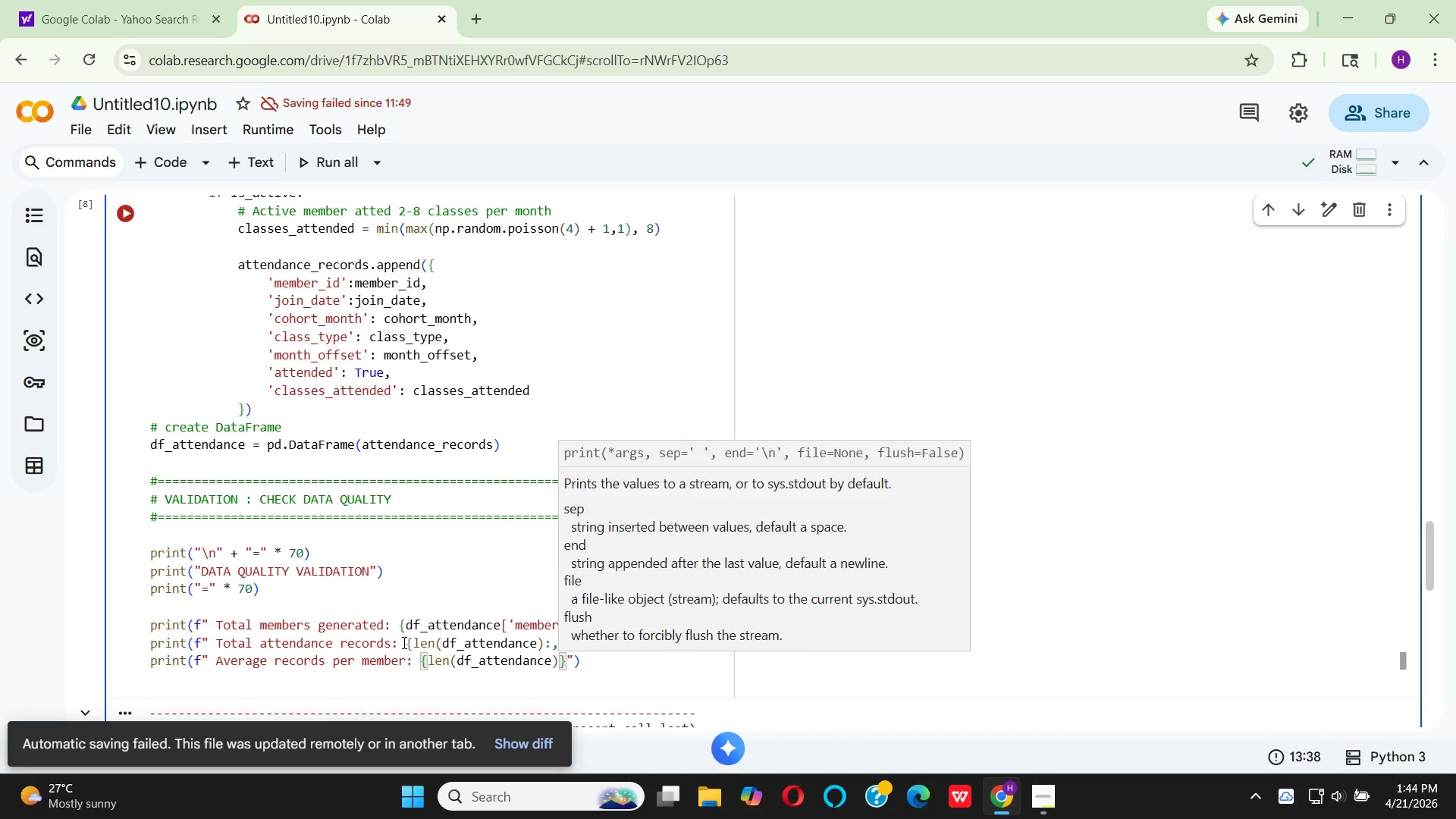 
type(/ df)
 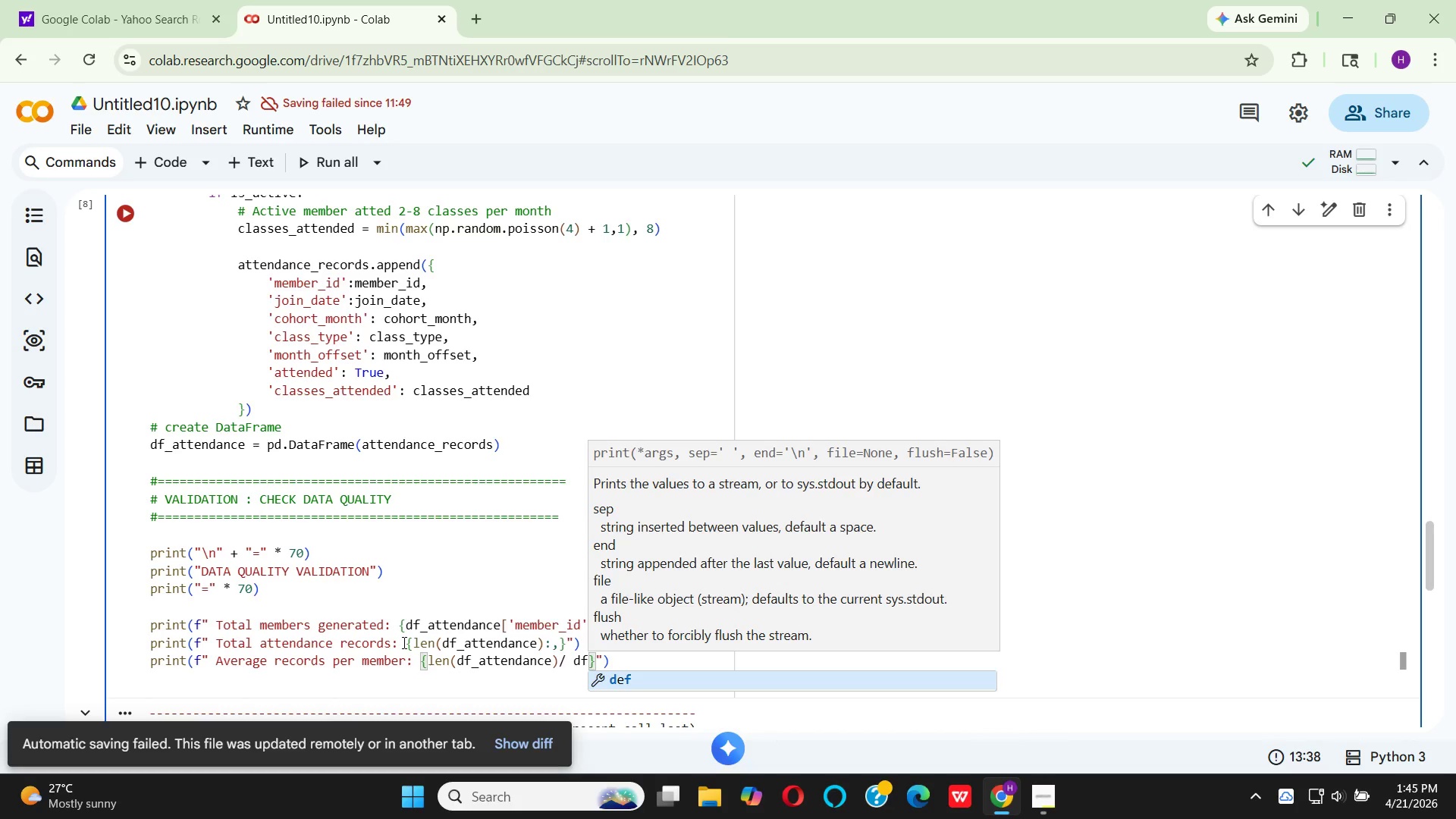 
wait(7.09)
 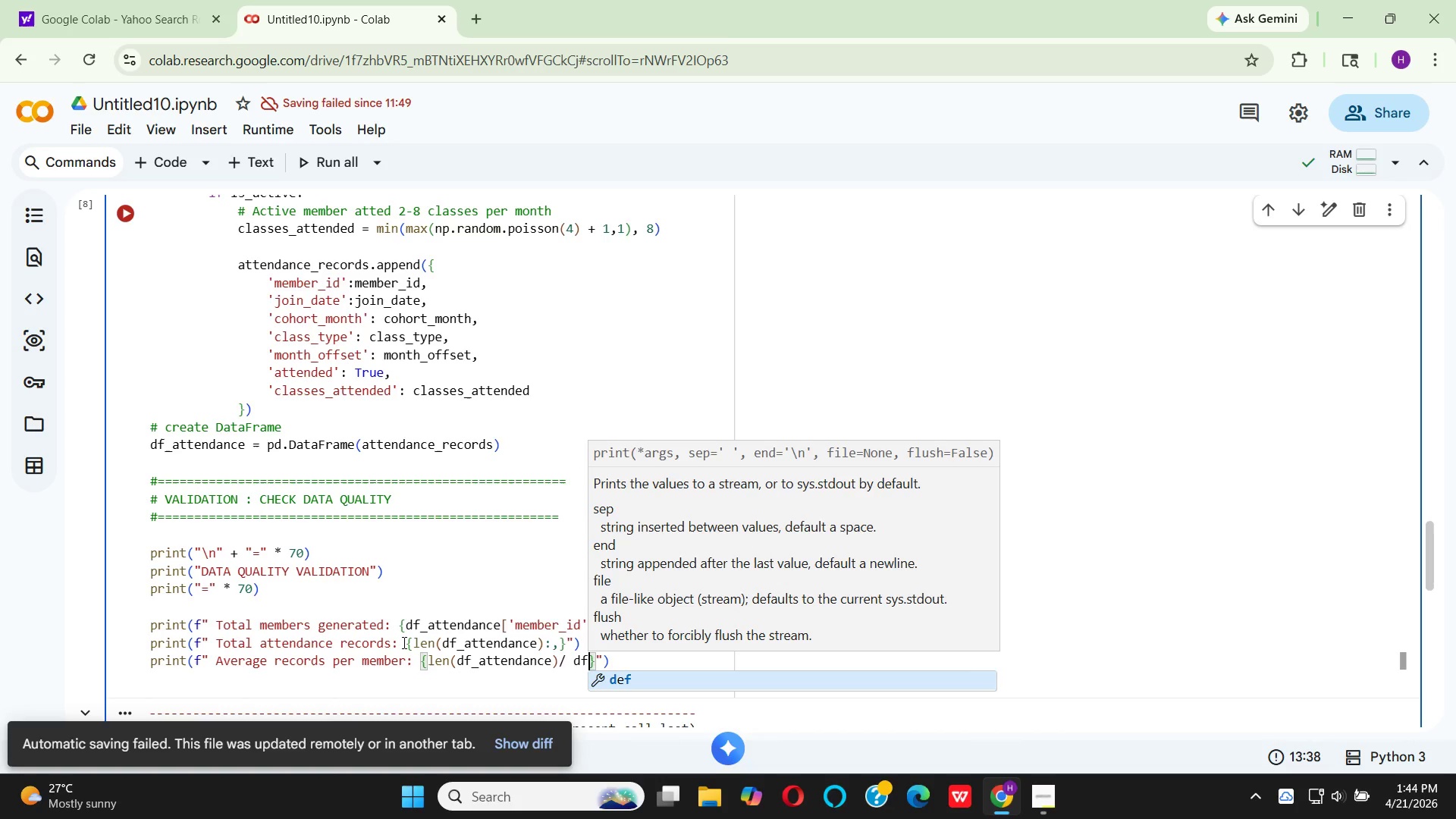 
key(Shift+Minus)
 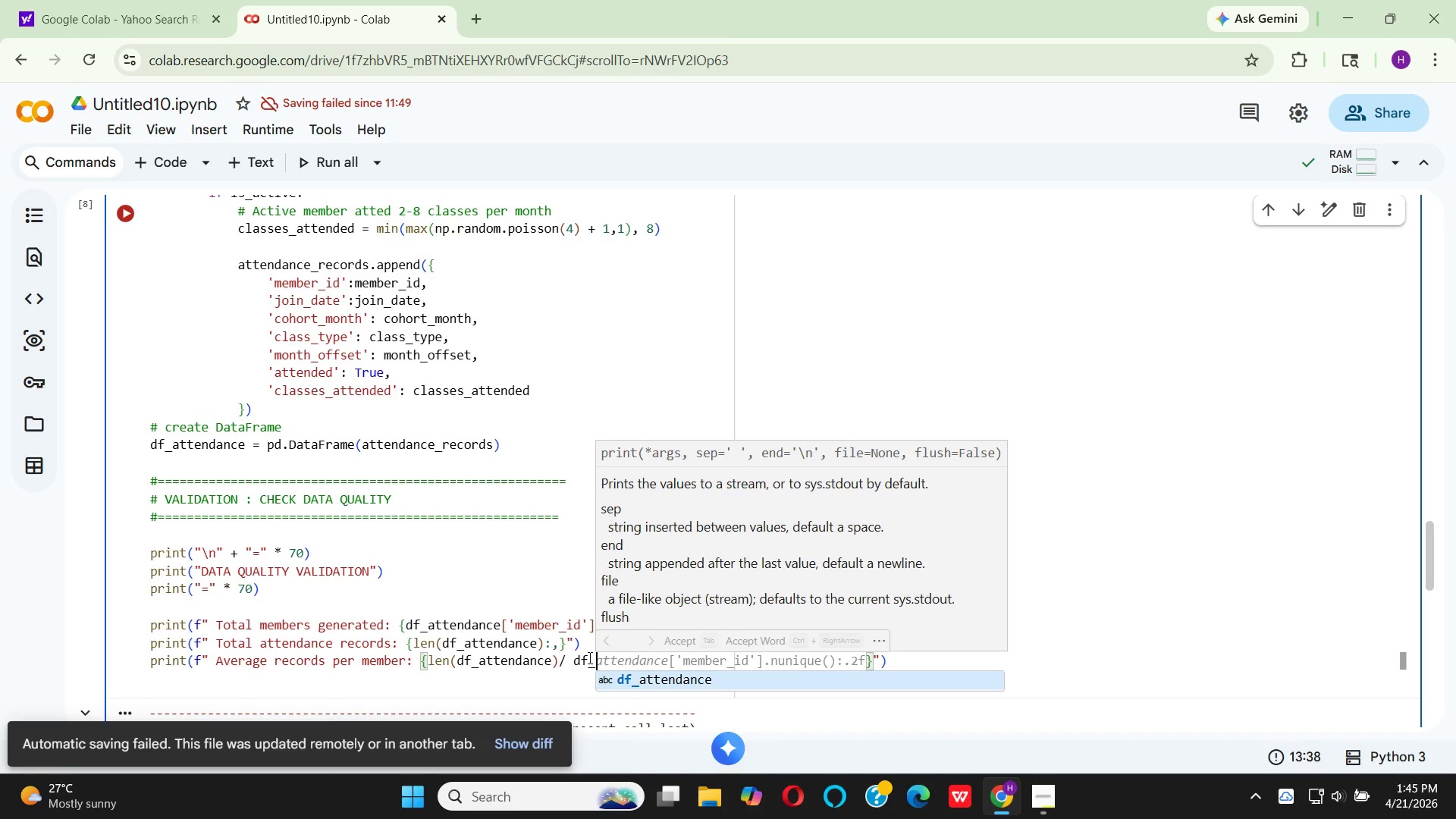 
wait(5.66)
 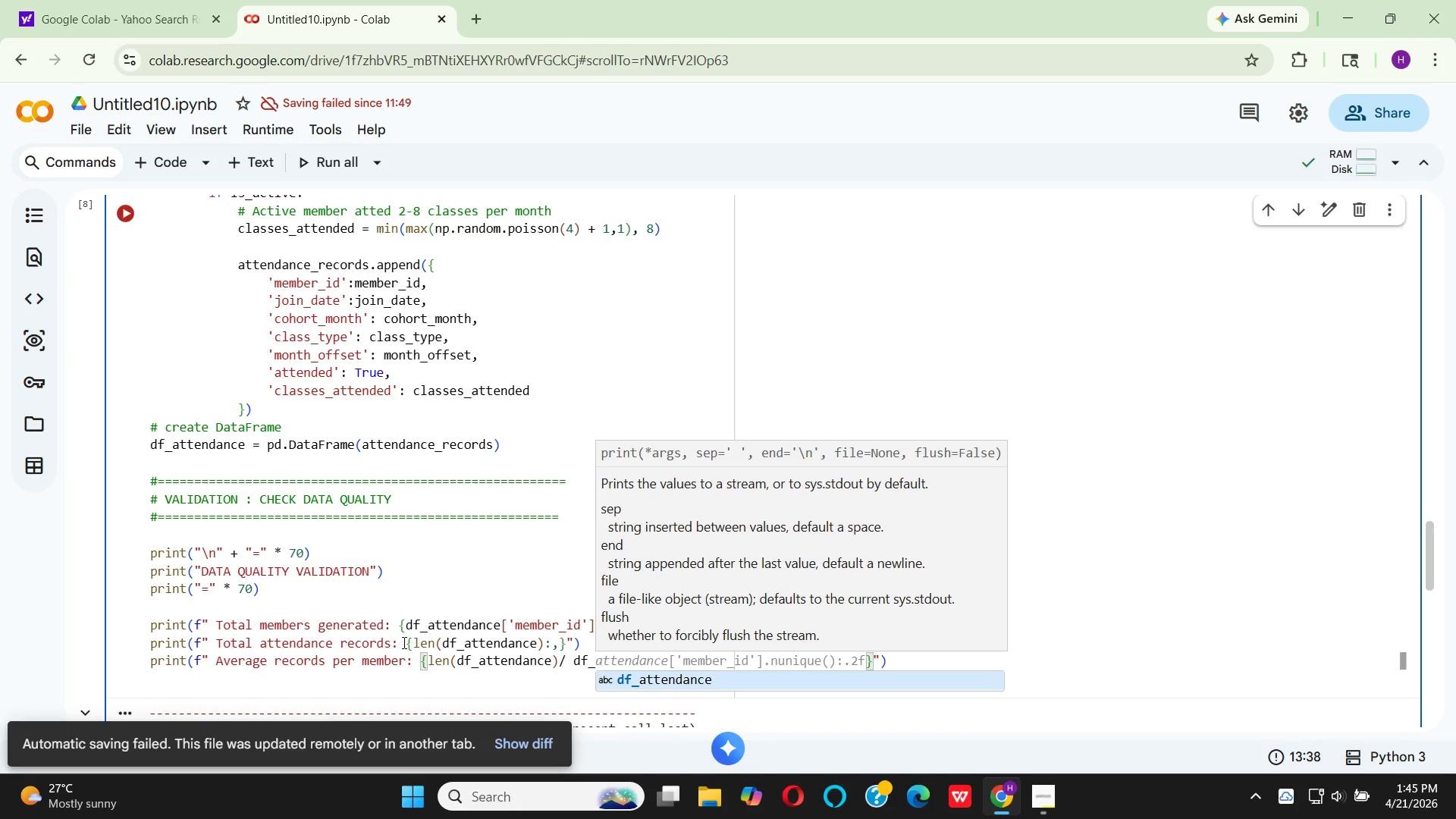 
key(Enter)
 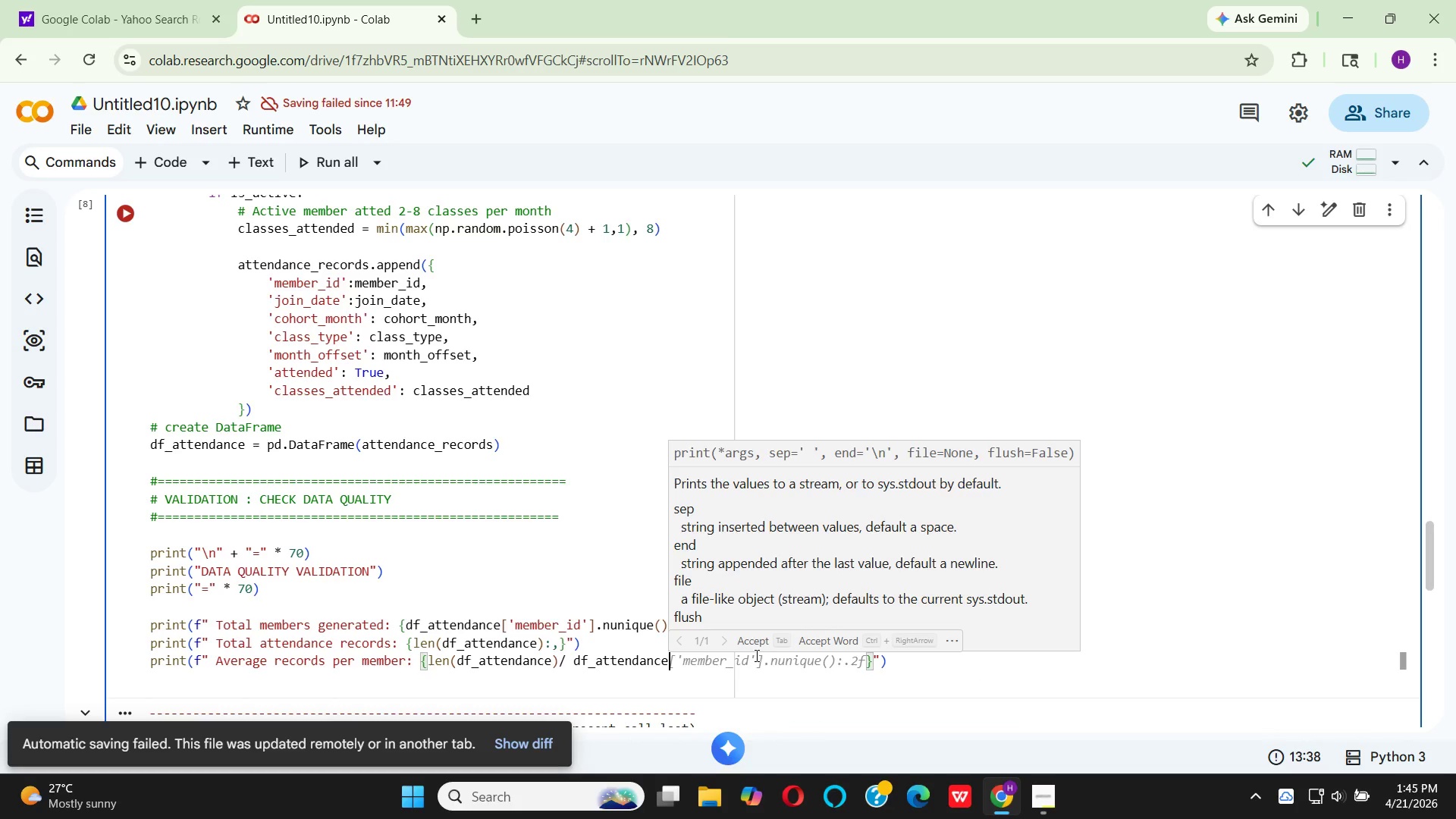 
left_click([758, 640])
 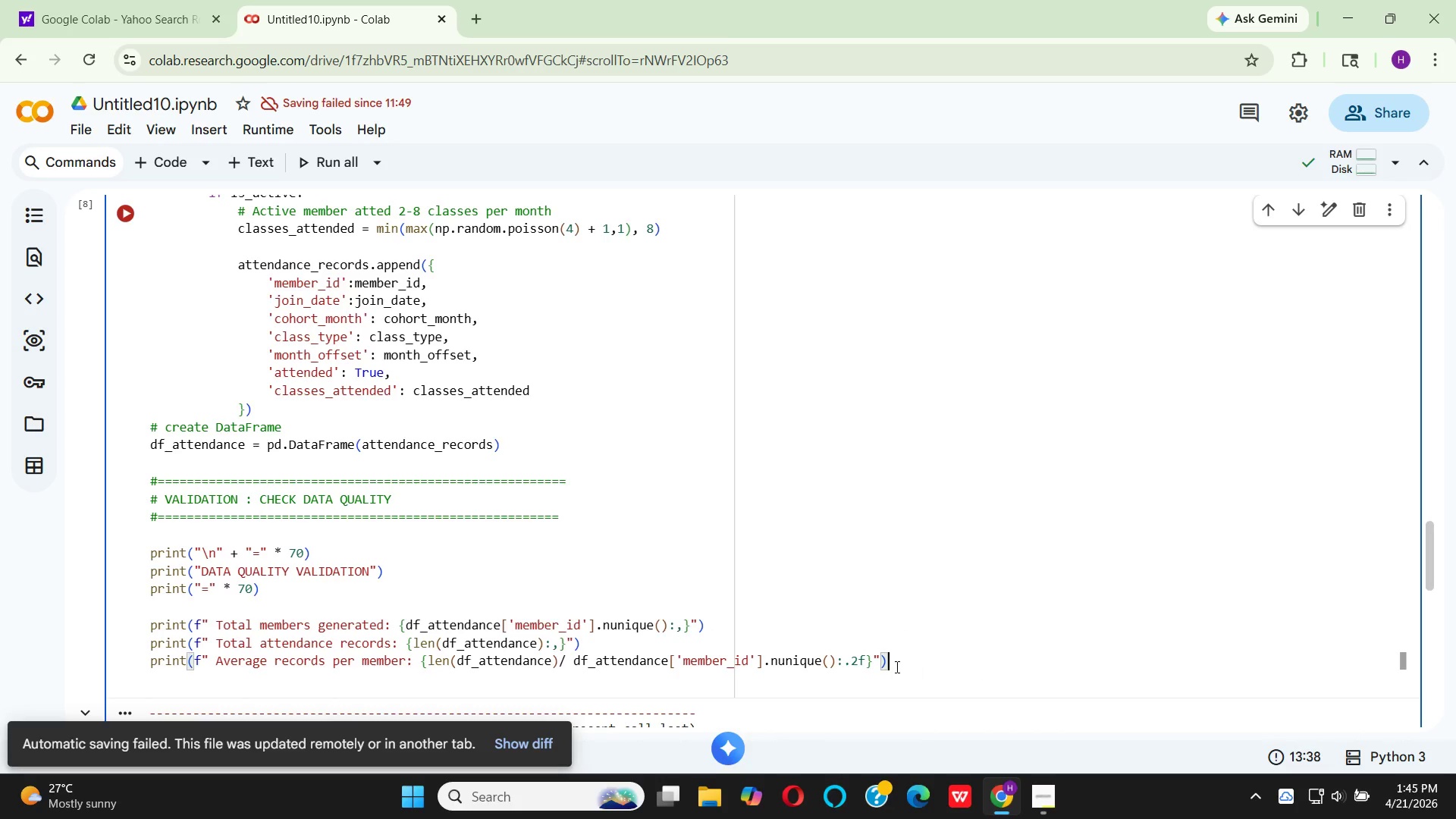 
wait(5.52)
 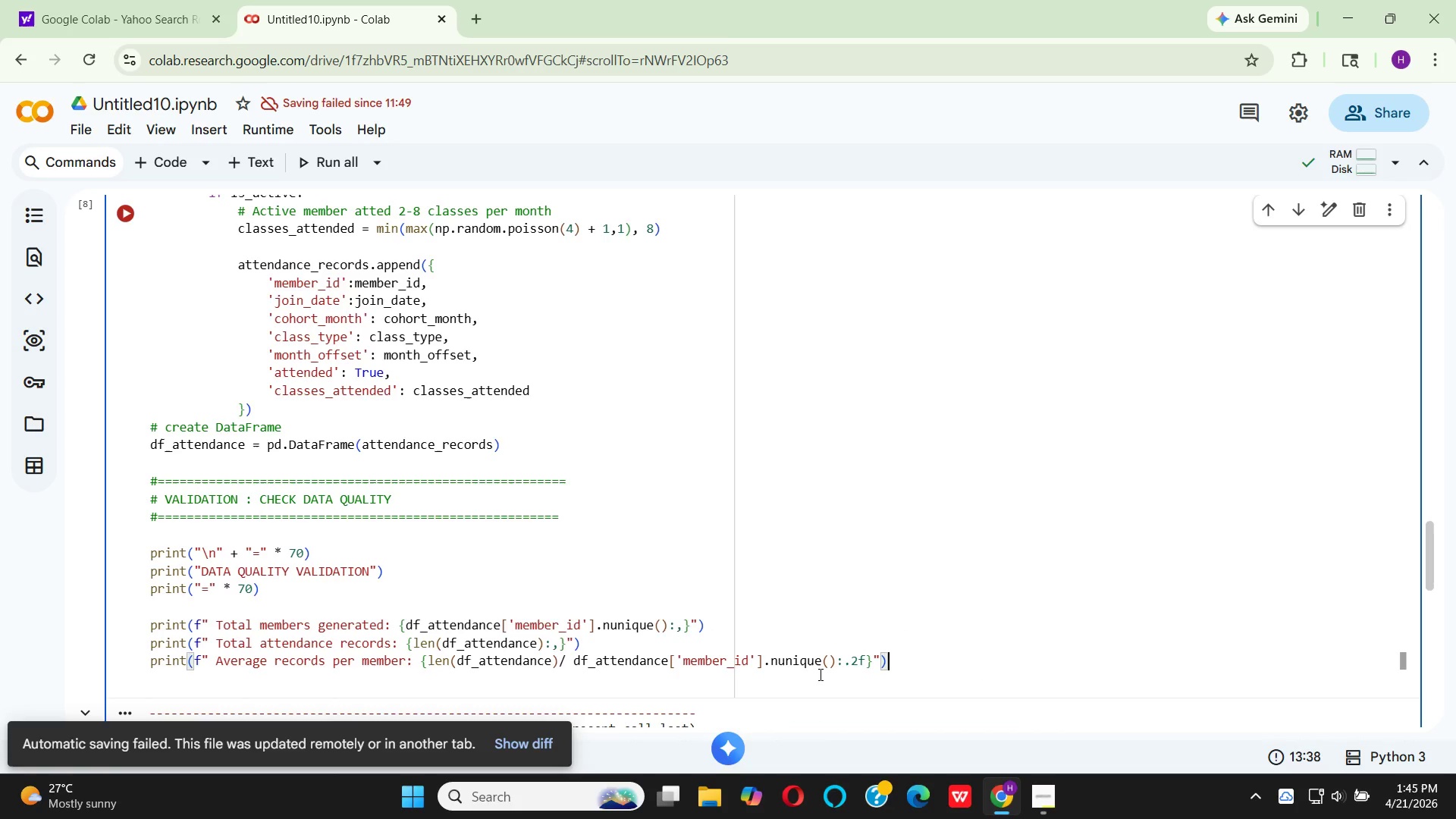 
left_click([855, 659])
 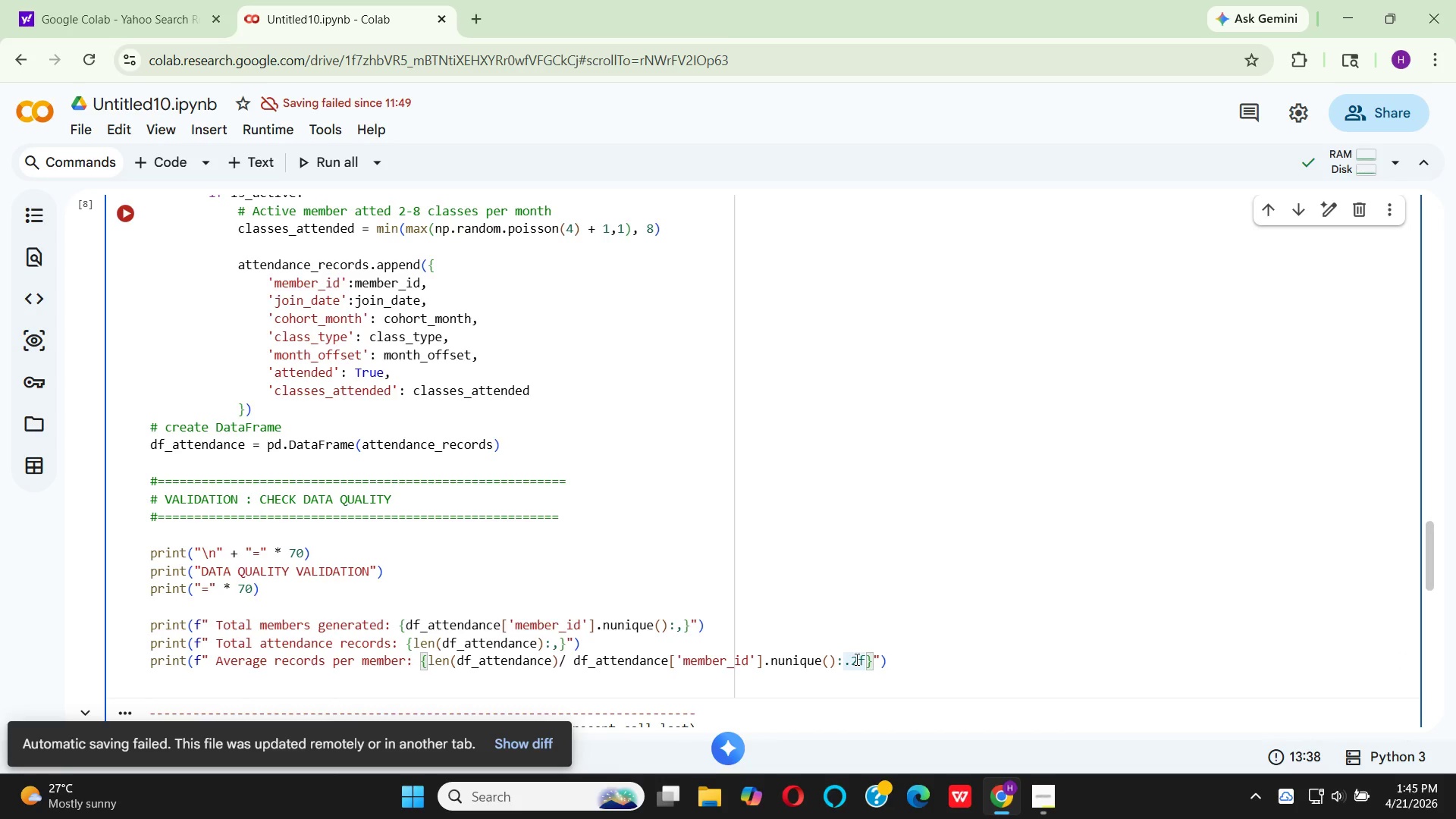 
key(Backspace)
 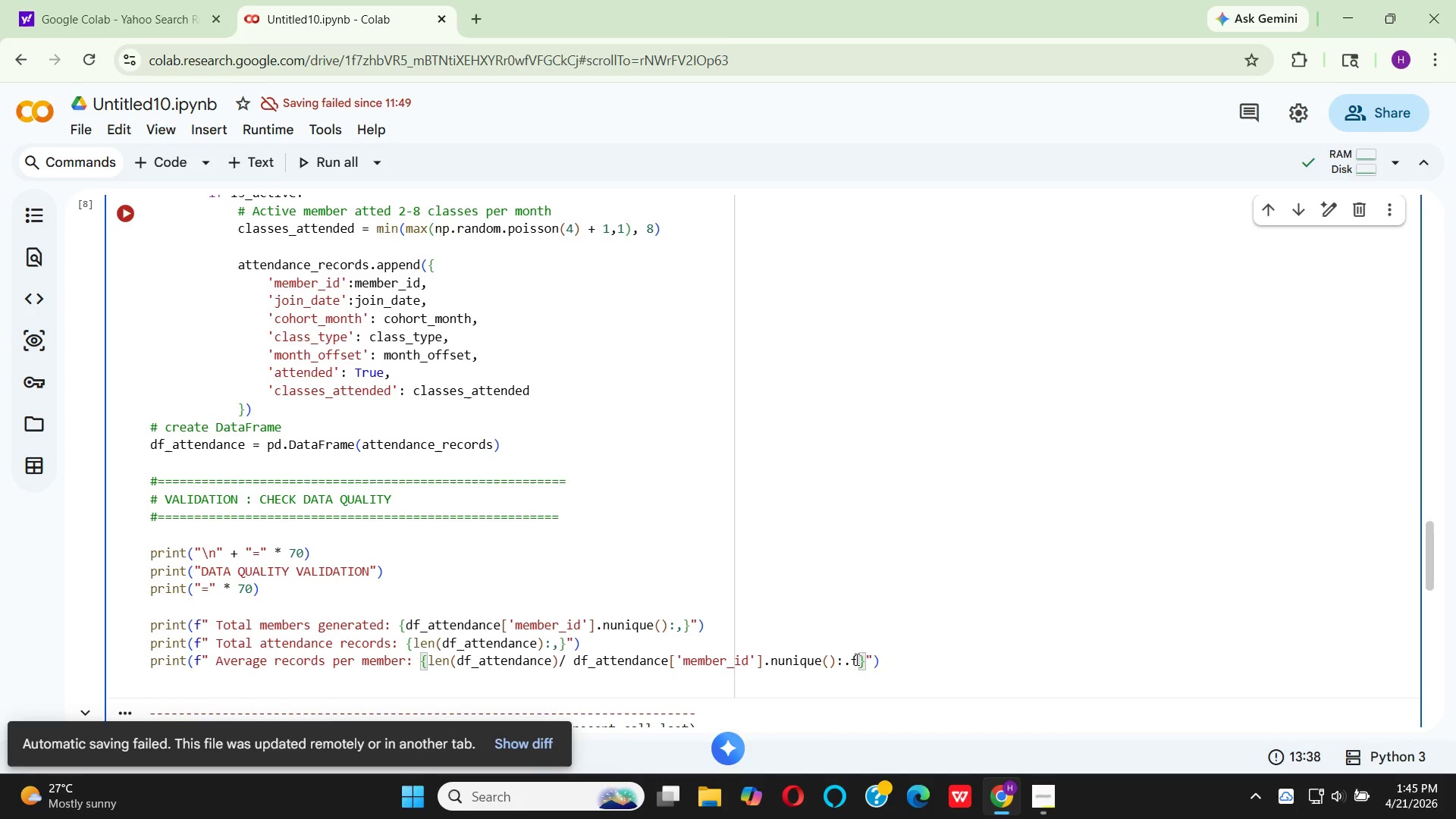 
key(1)
 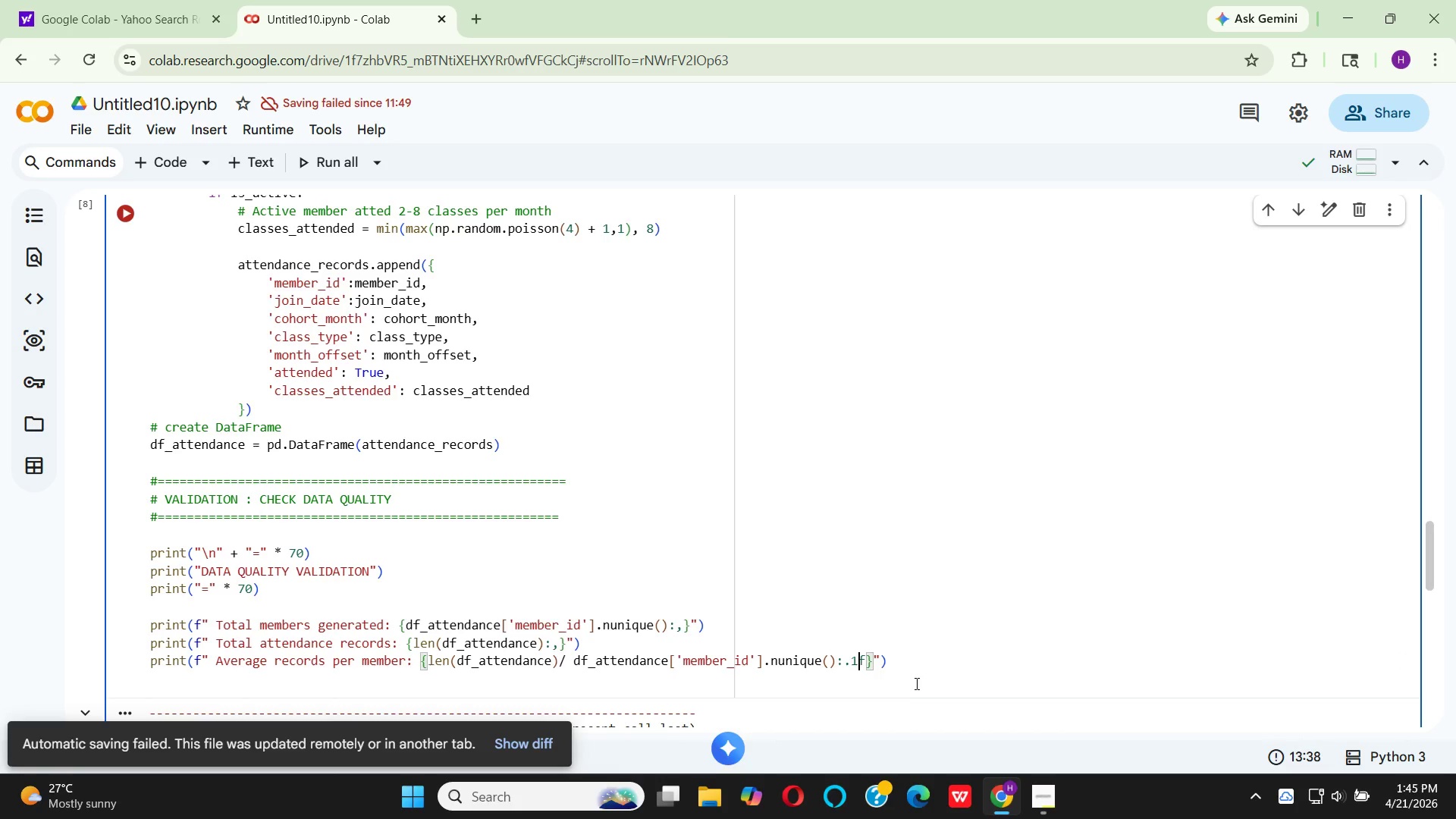 
left_click([915, 670])
 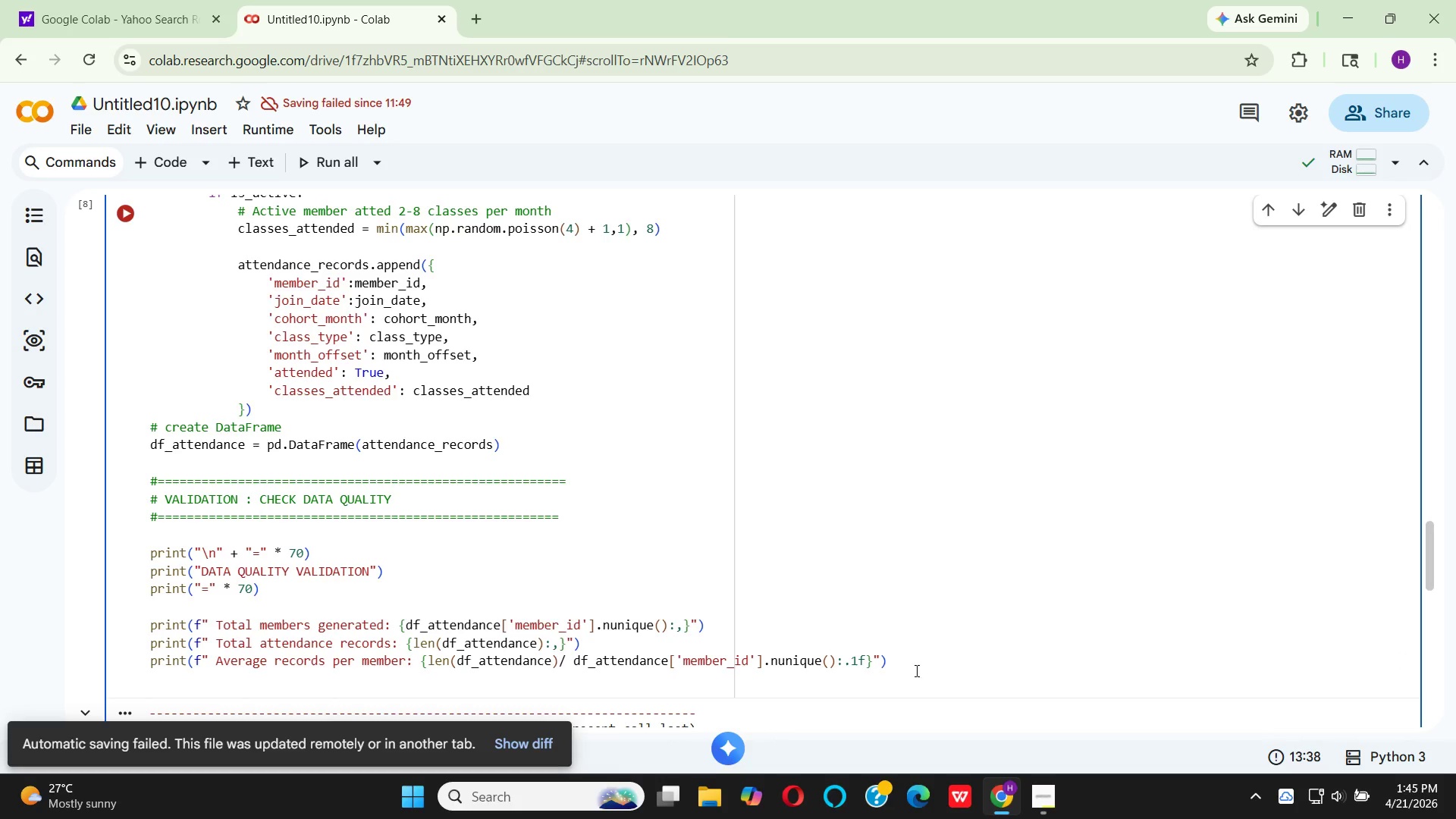 
key(Backspace)
type(print)
 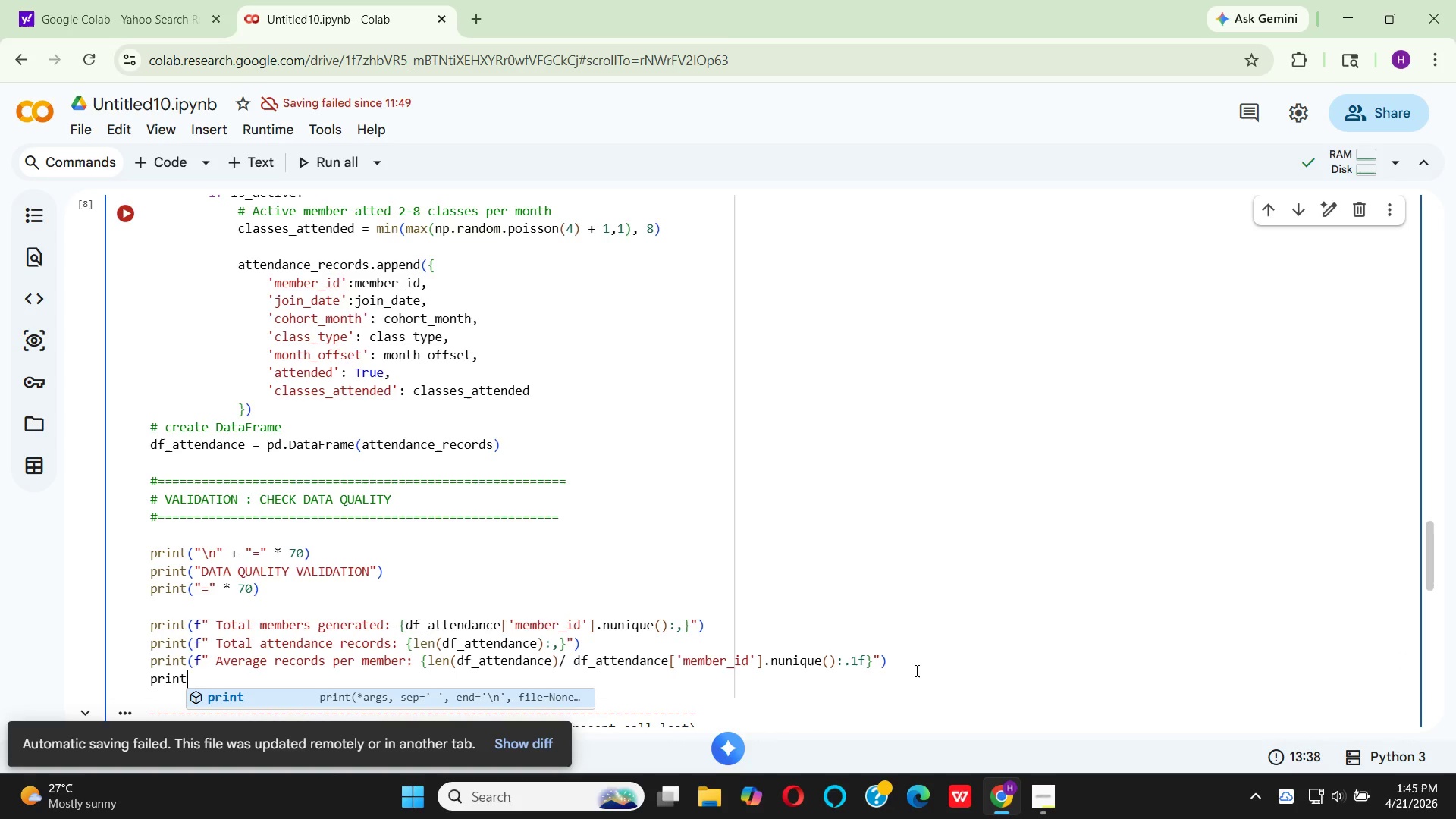 
key(Enter)
 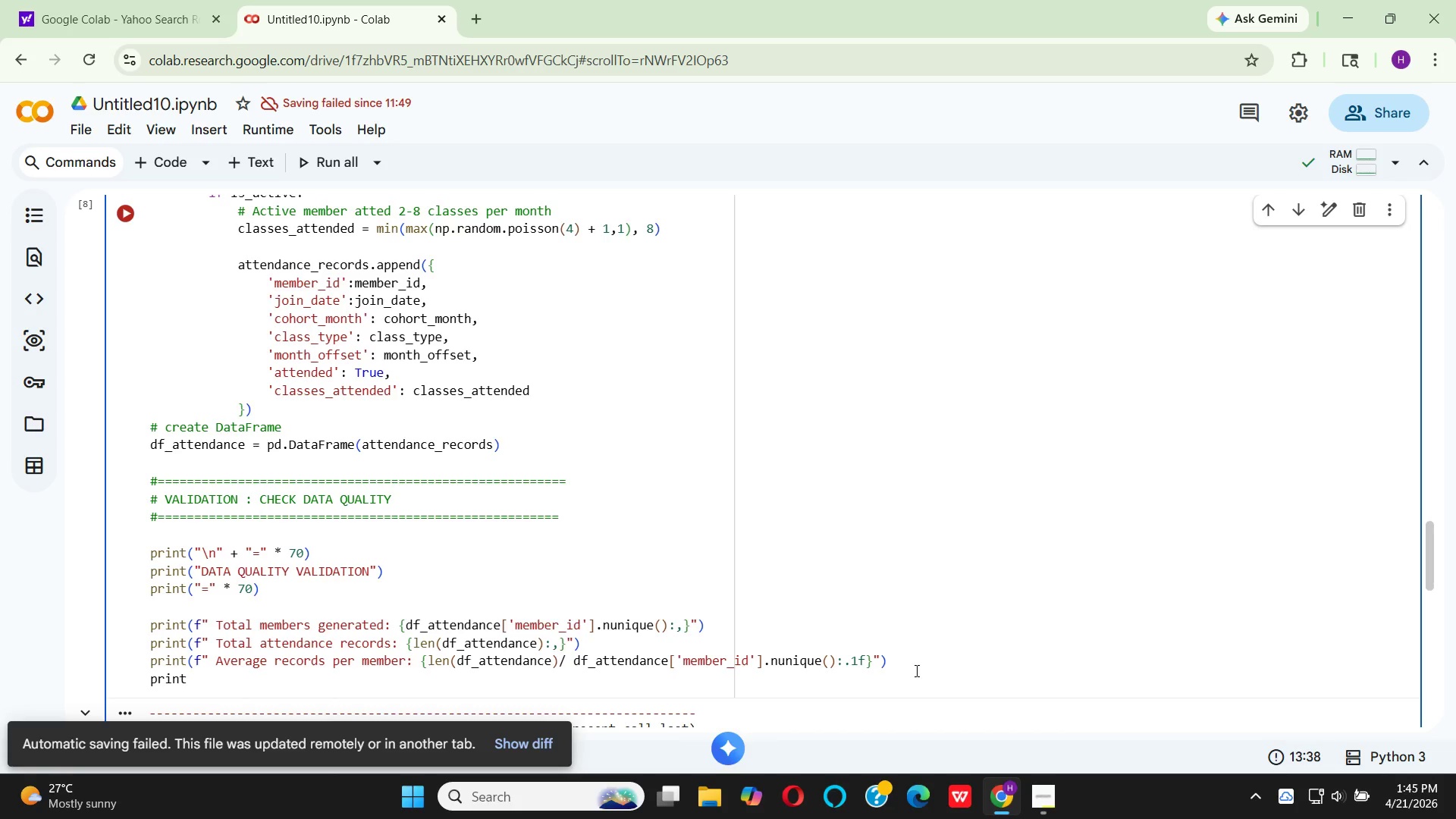 
type((f)
 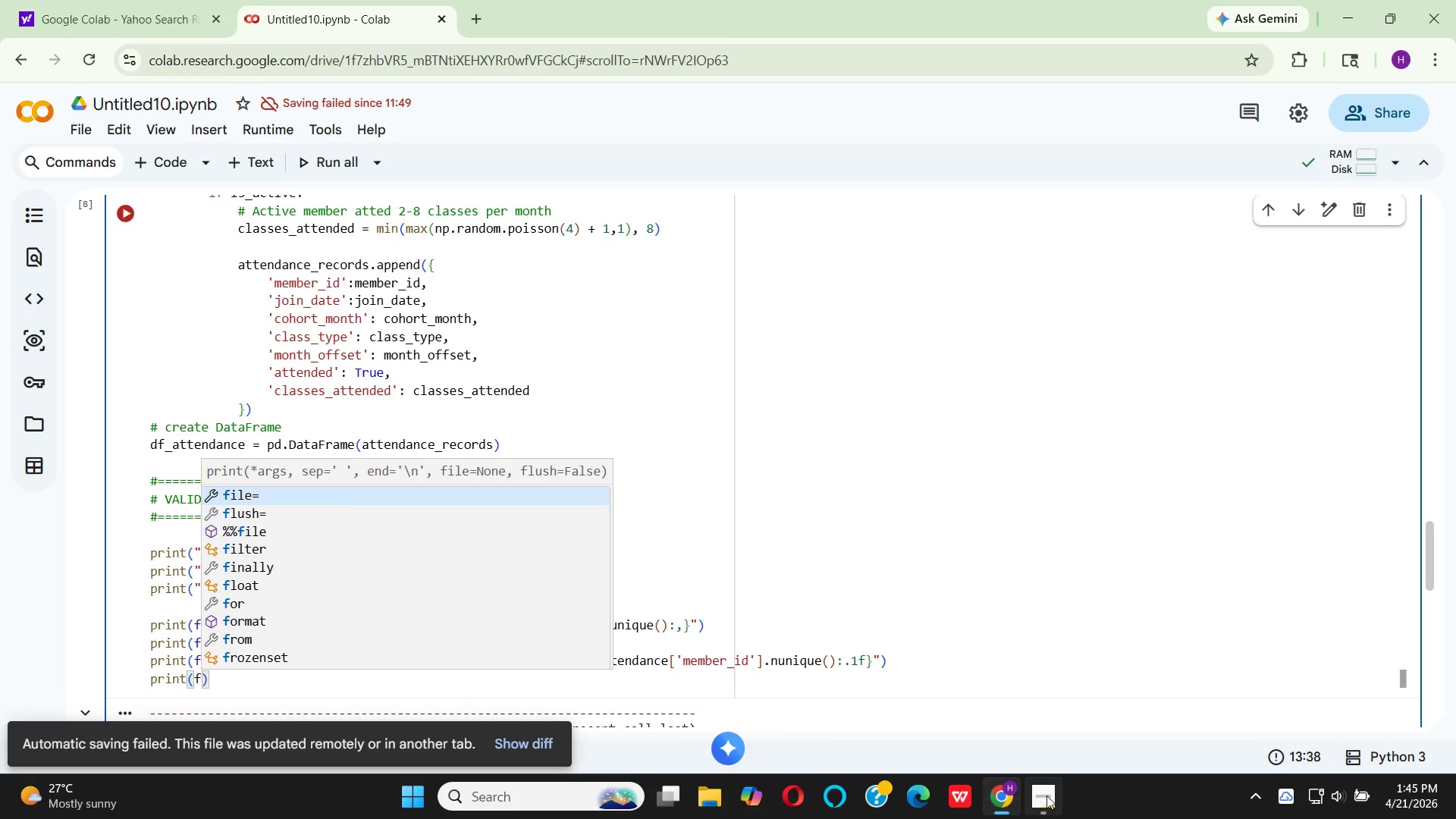 
left_click([1046, 795])